 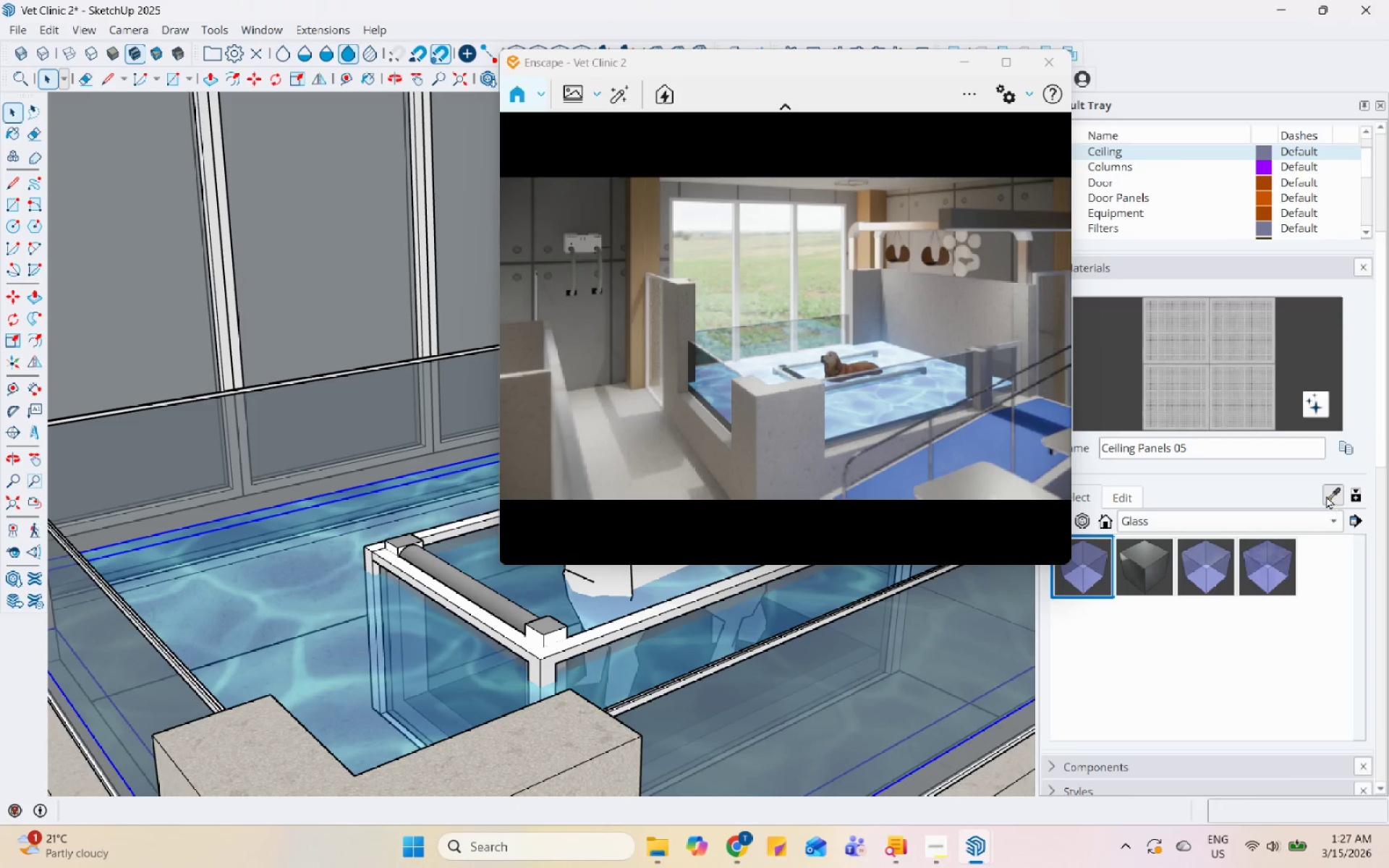 
left_click([224, 563])
 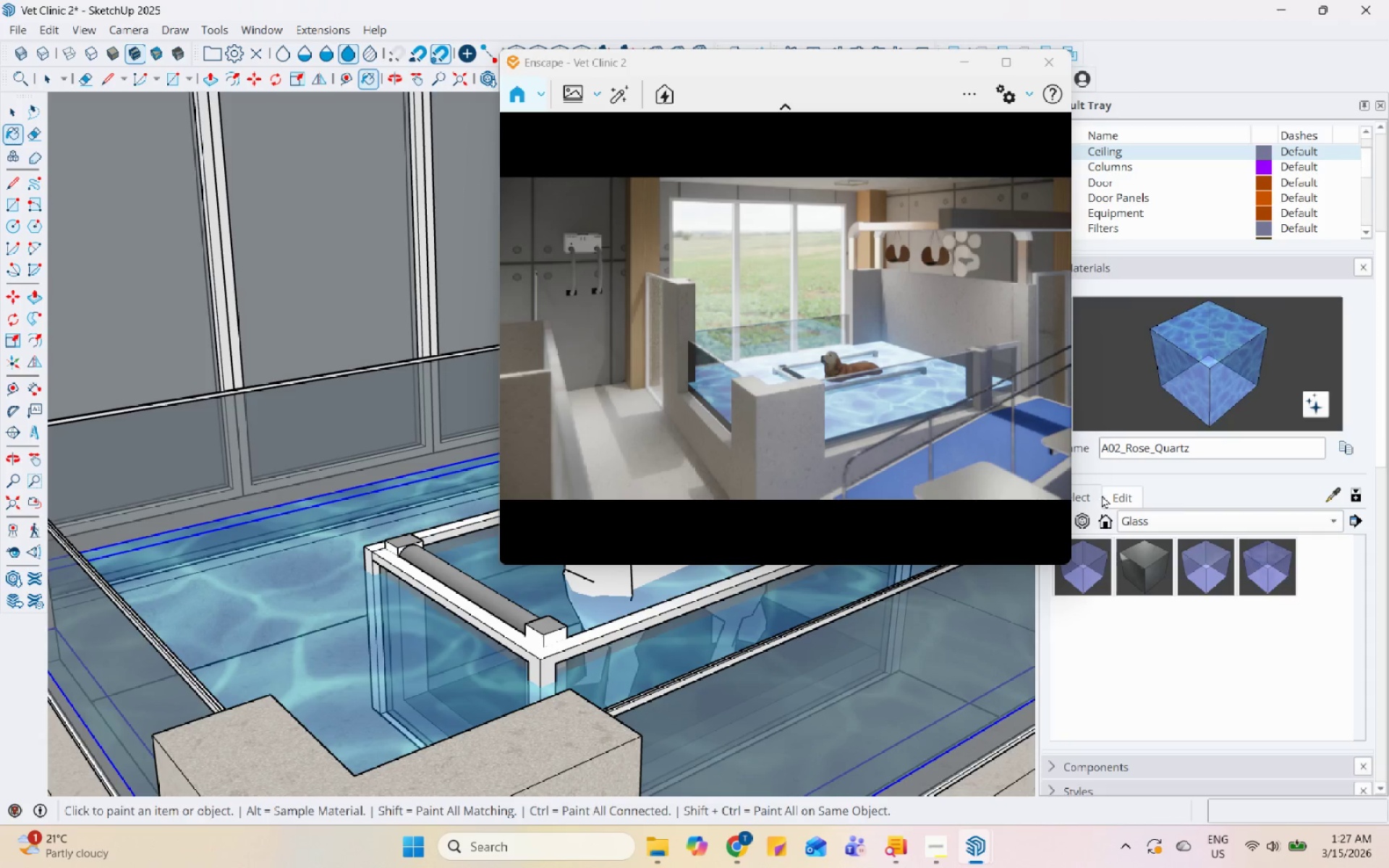 
left_click([1130, 494])
 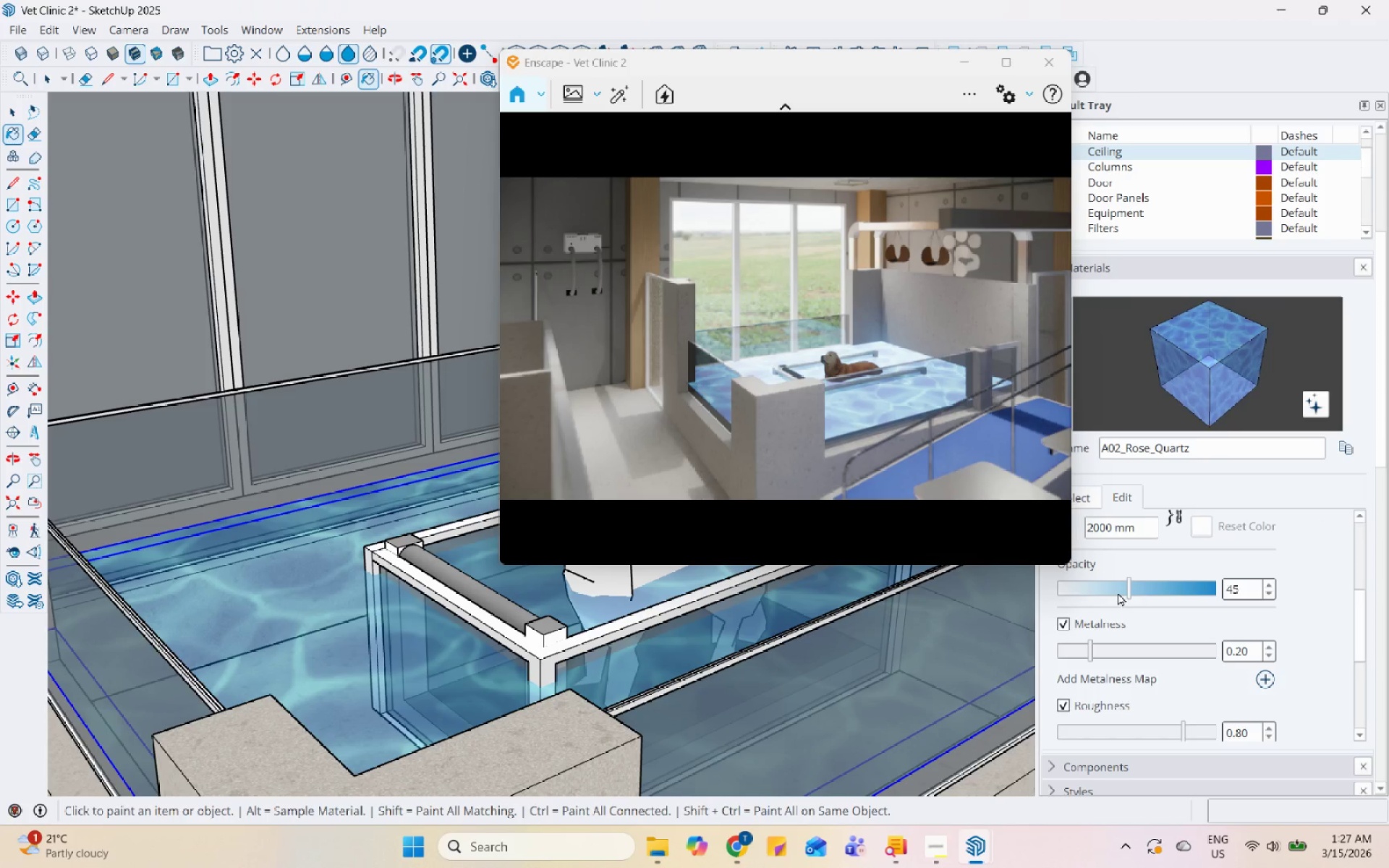 
left_click([1098, 590])
 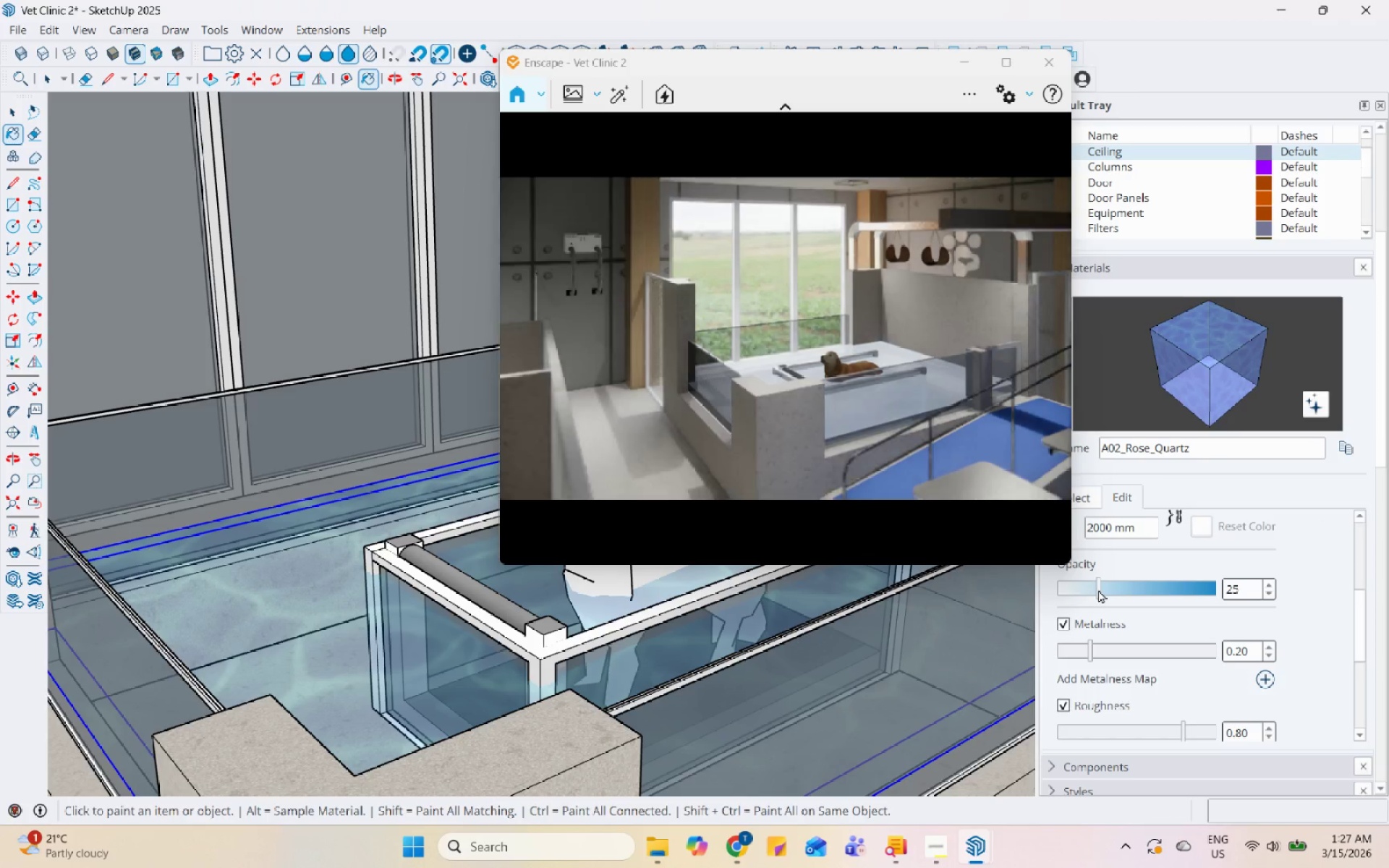 
left_click([1112, 590])
 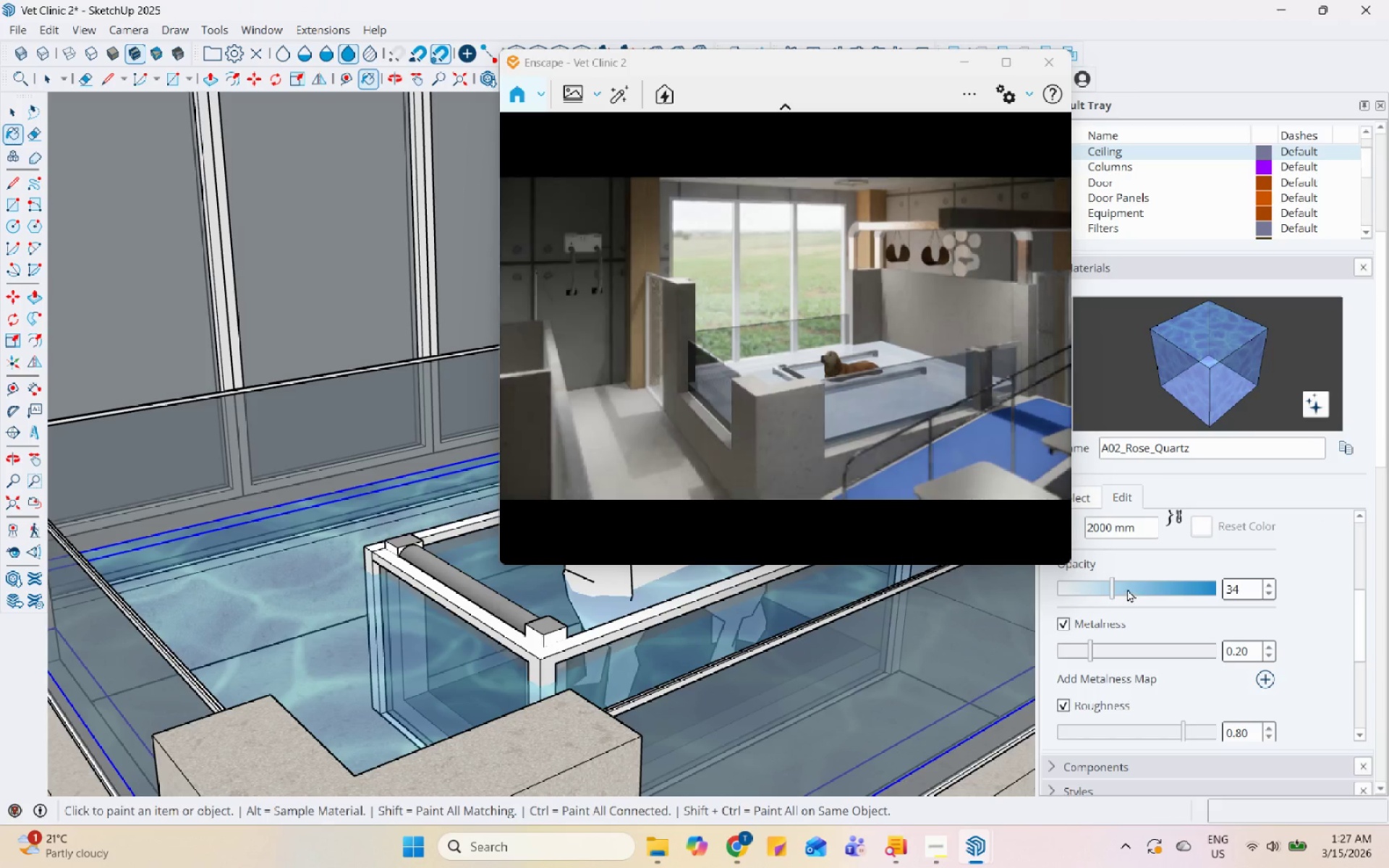 
left_click([1127, 589])
 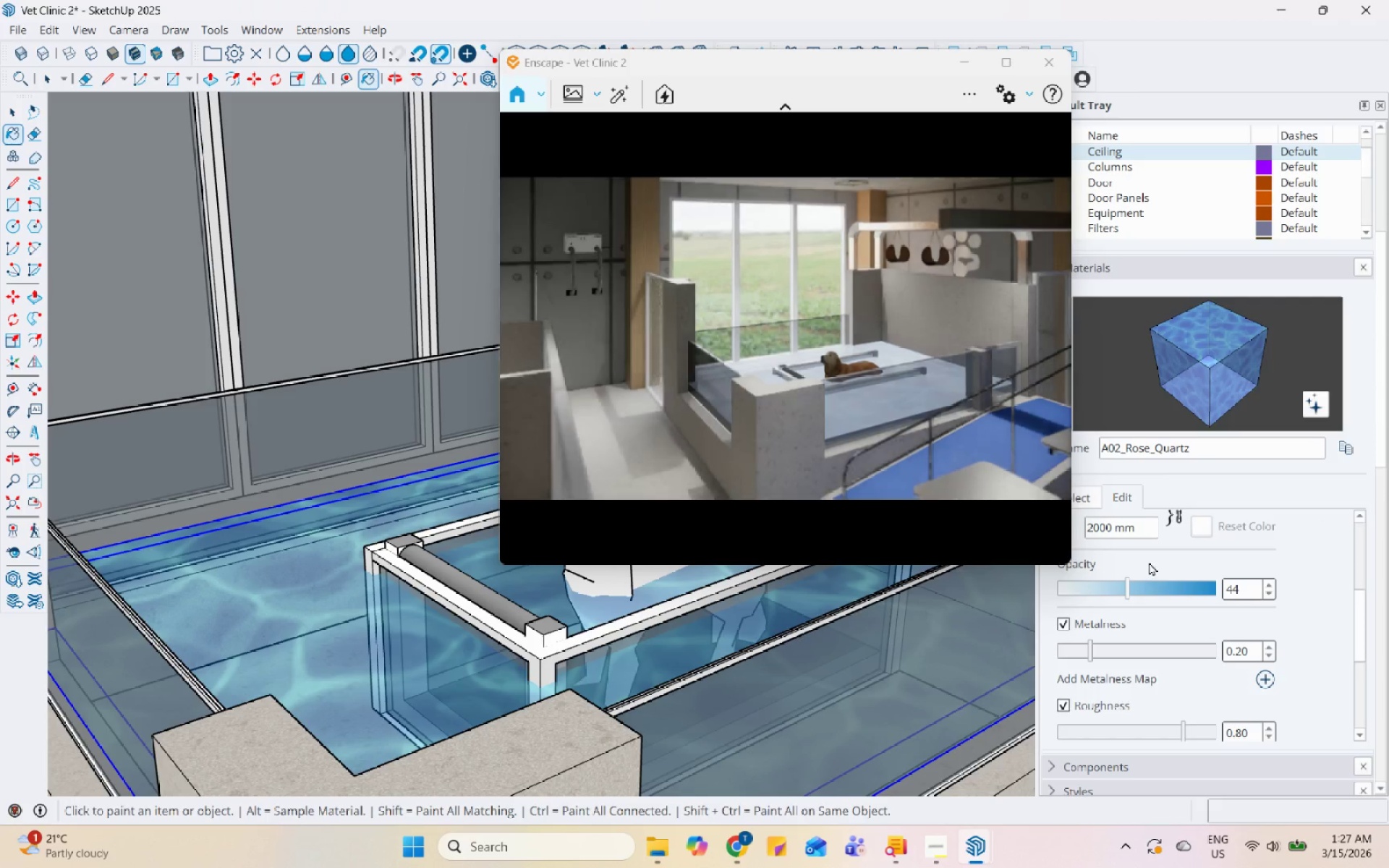 
scroll: coordinate [1175, 570], scroll_direction: up, amount: 5.0
 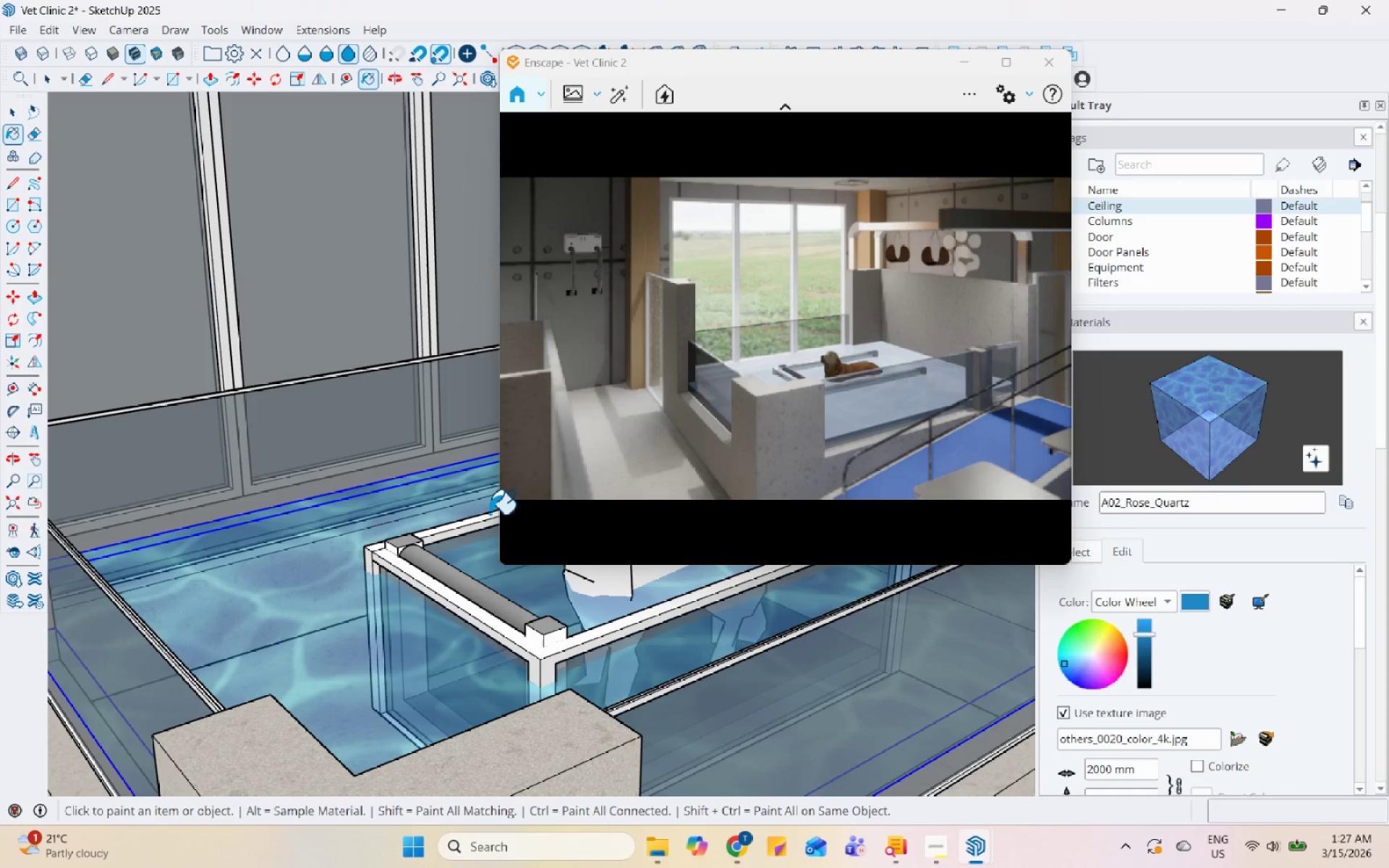 
wait(8.53)
 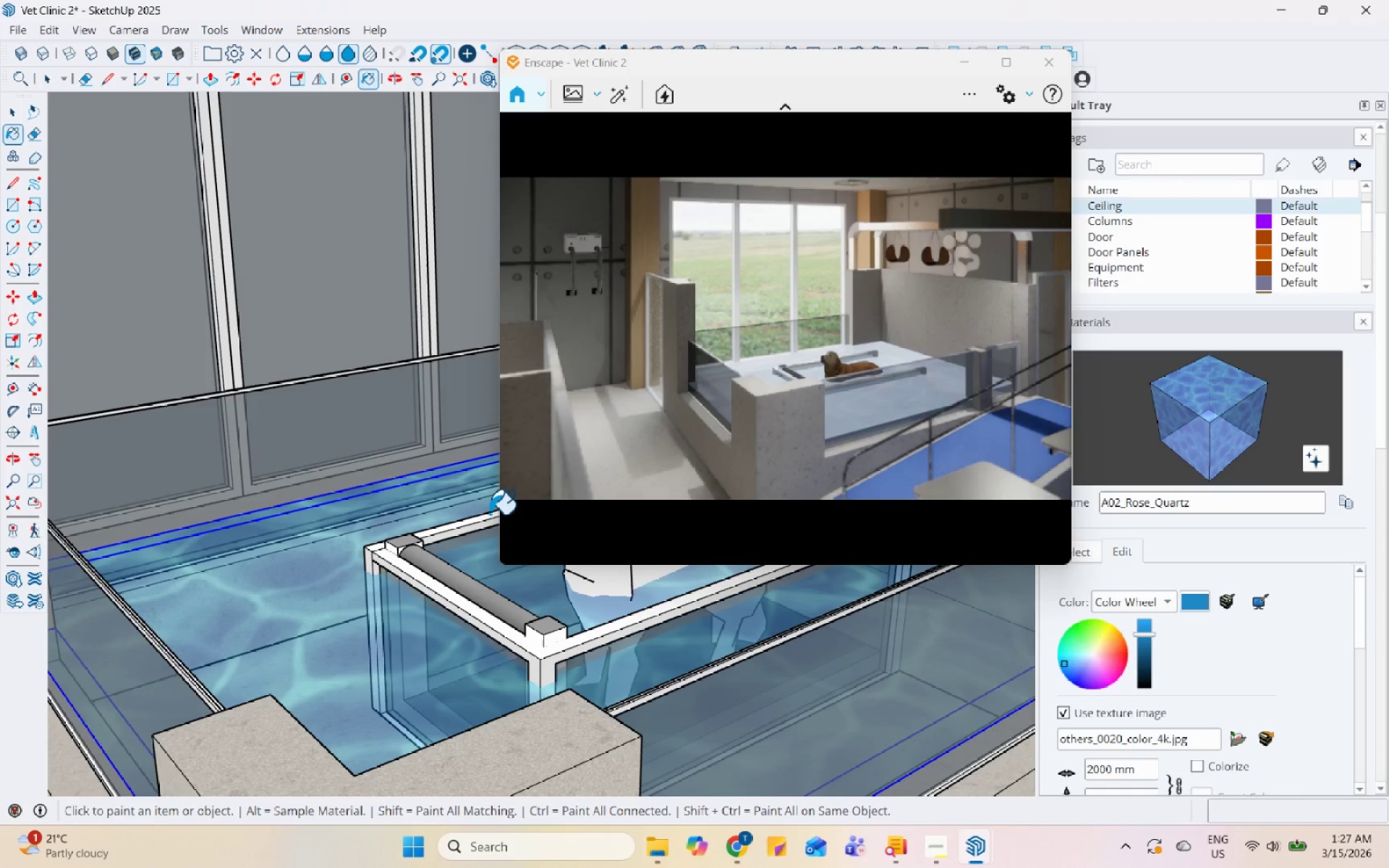 
left_click_drag(start_coordinate=[885, 61], to_coordinate=[1114, 147])
 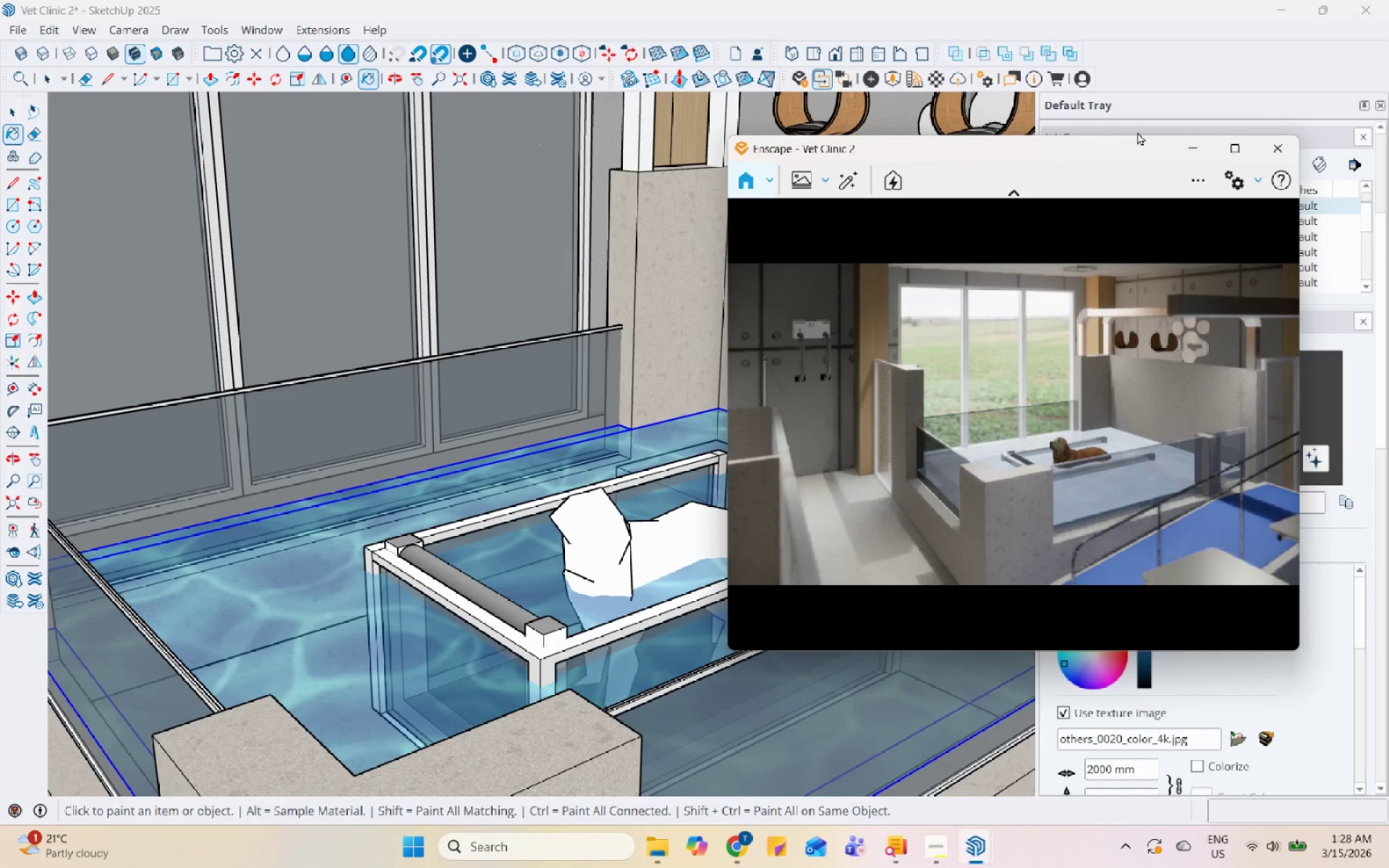 
left_click_drag(start_coordinate=[1132, 152], to_coordinate=[1082, 122])
 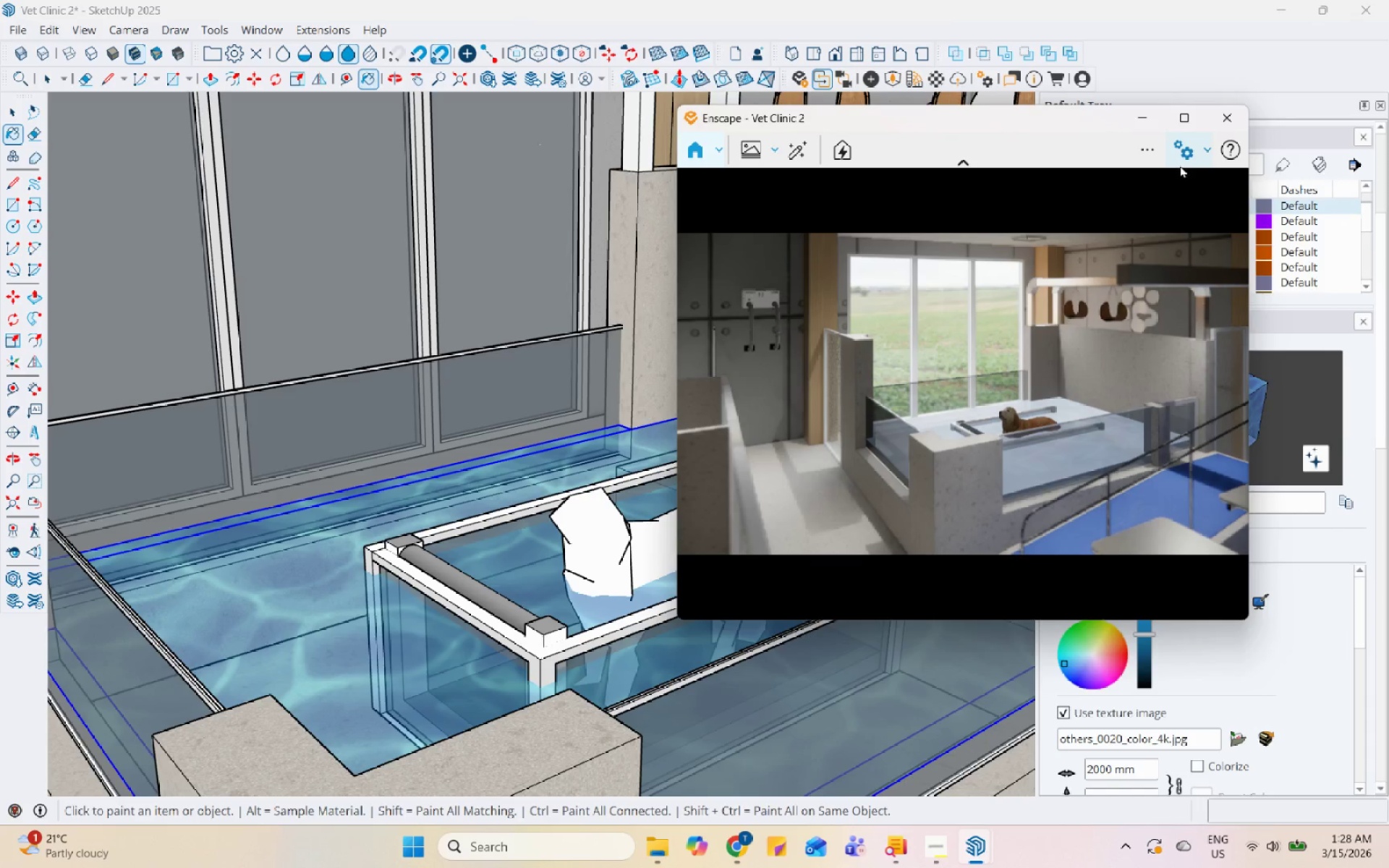 
left_click([1191, 156])
 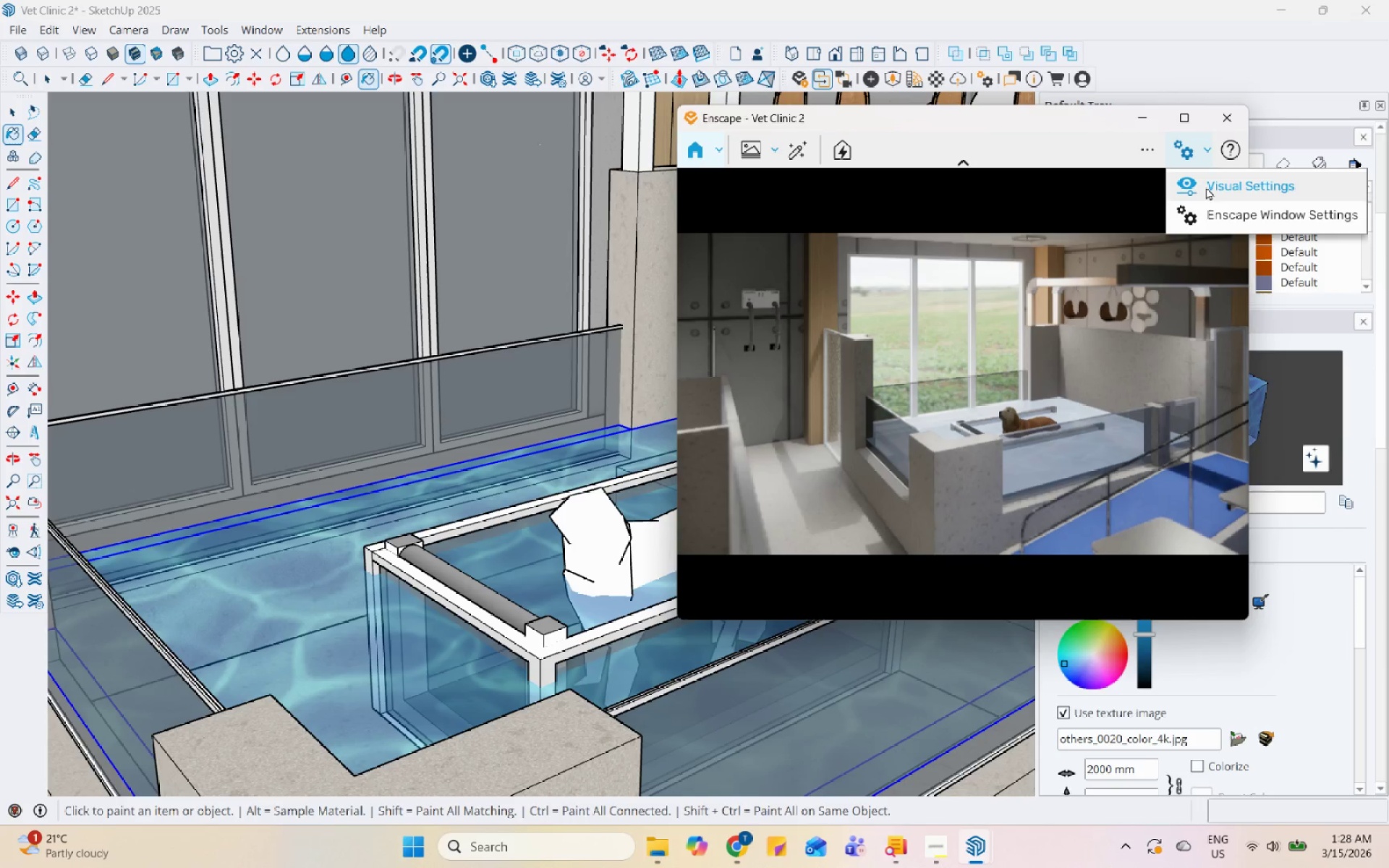 
left_click([1206, 187])
 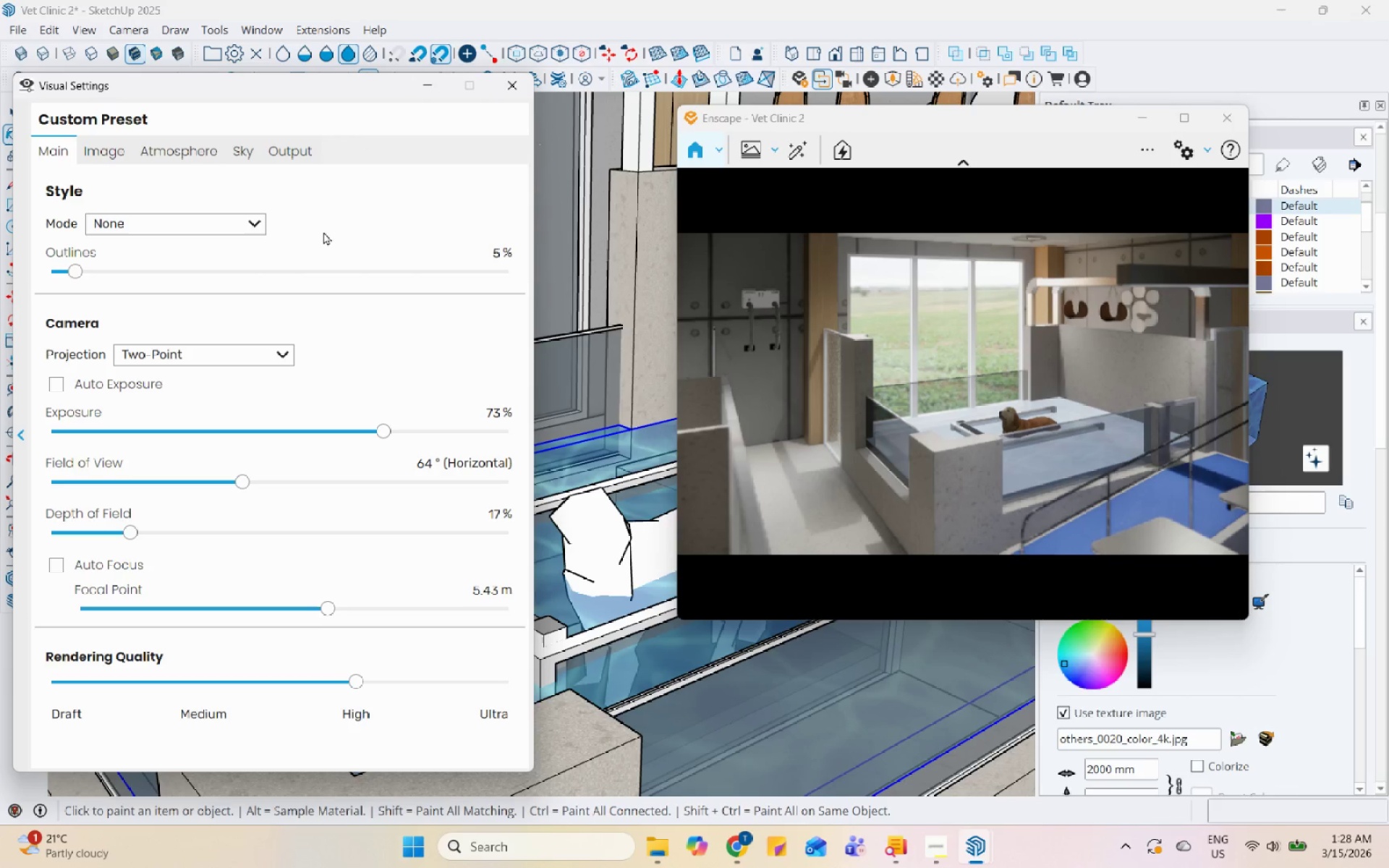 
wait(6.02)
 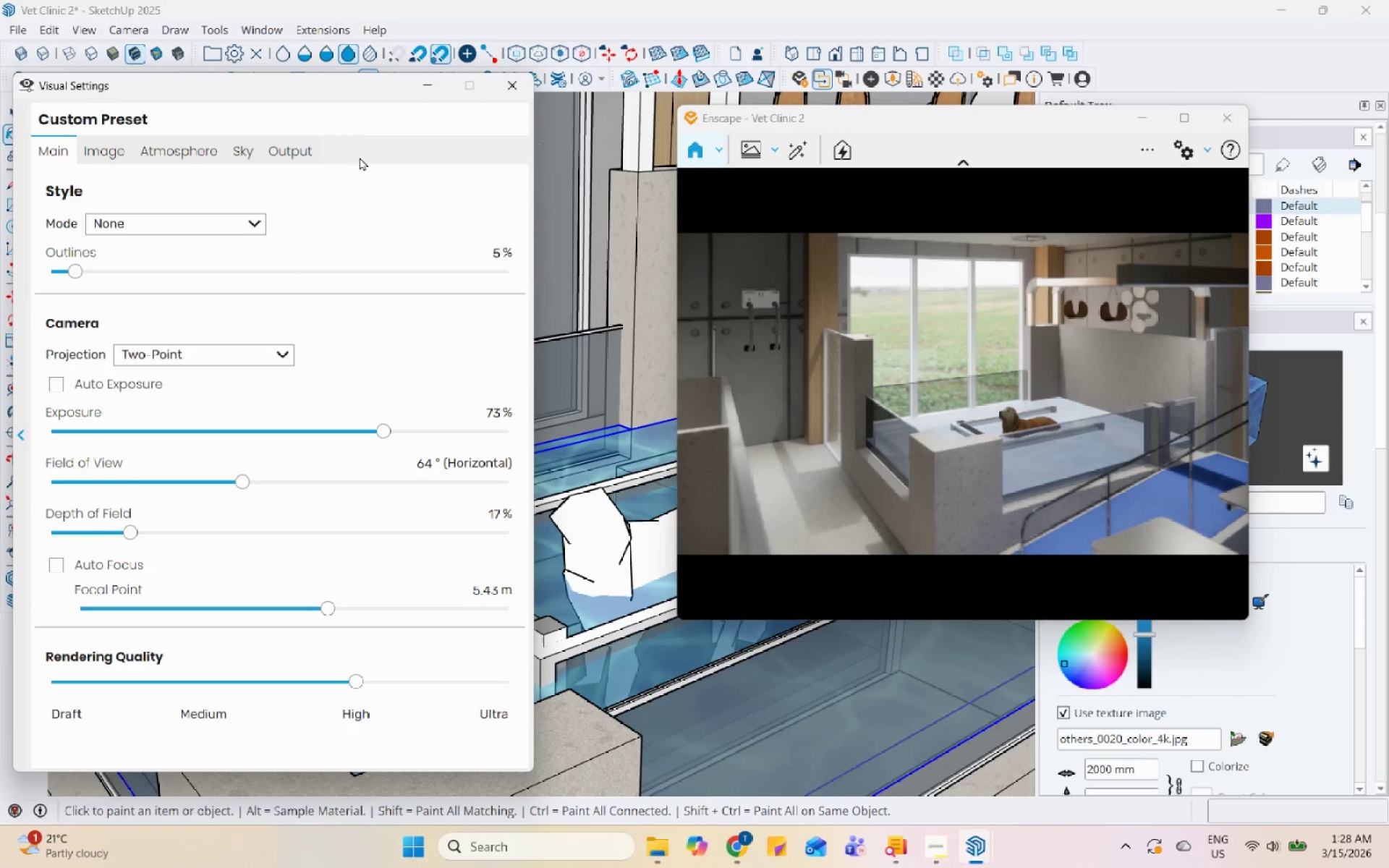 
double_click([239, 155])
 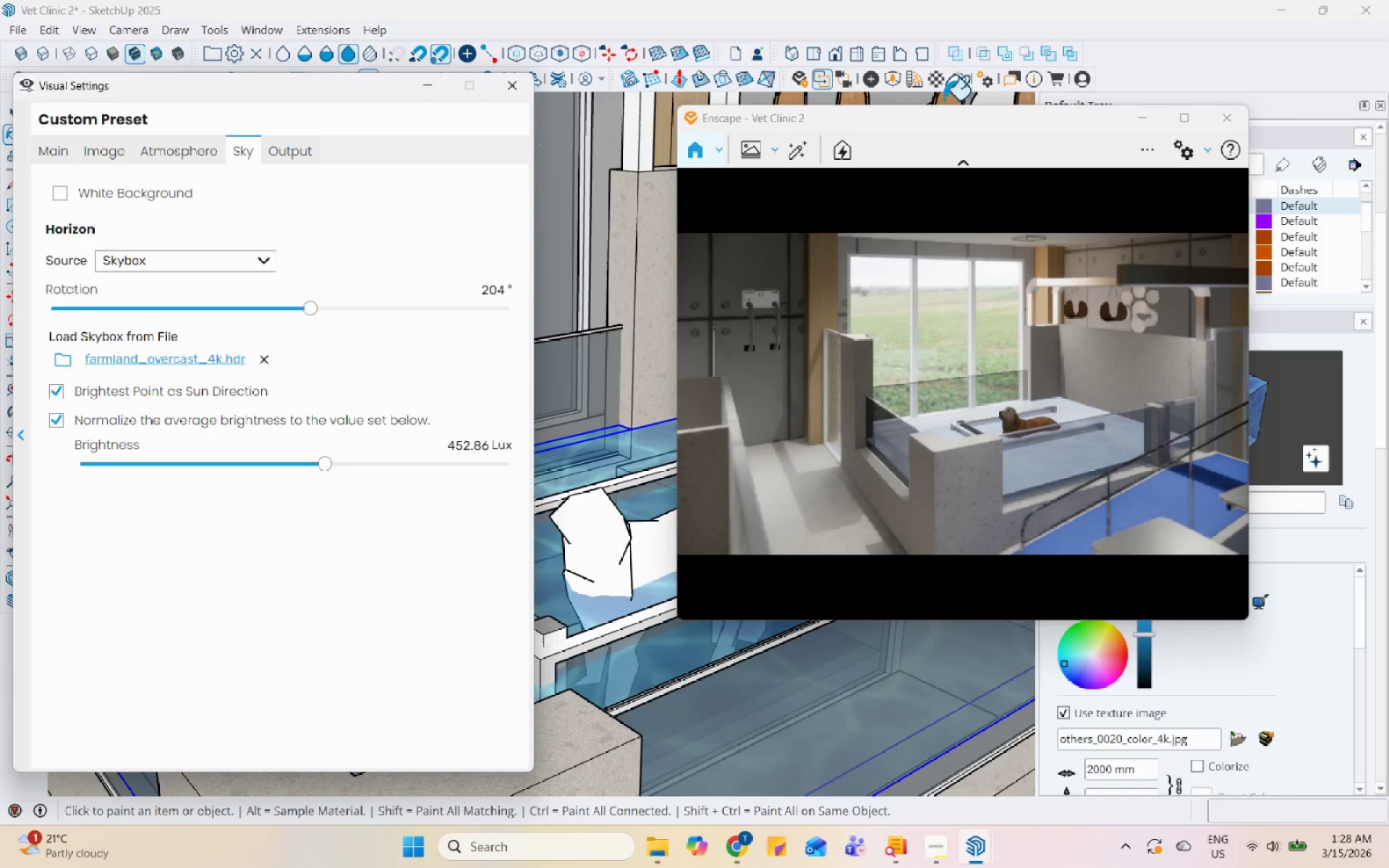 
left_click([934, 87])
 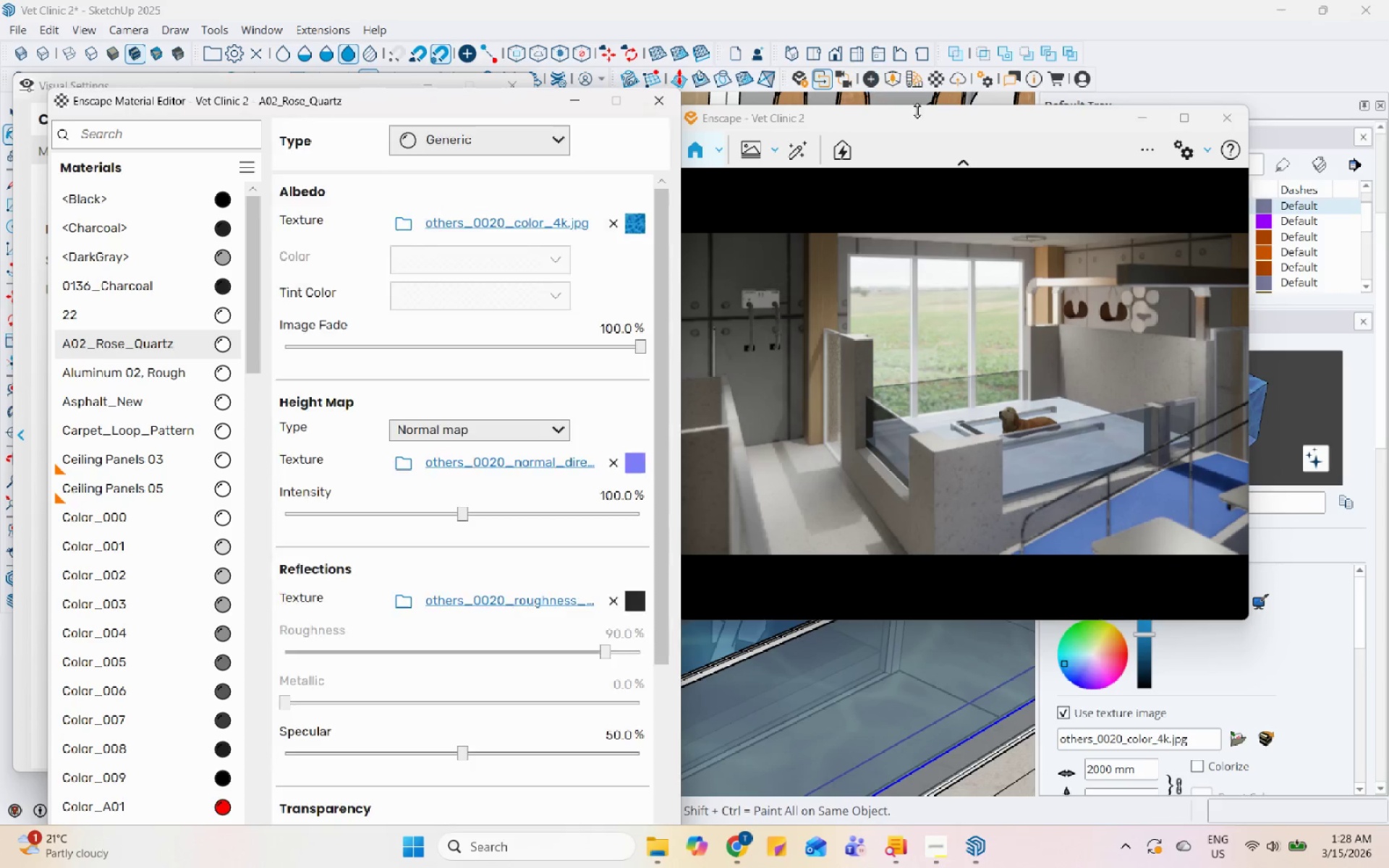 
left_click_drag(start_coordinate=[914, 120], to_coordinate=[1074, 295])
 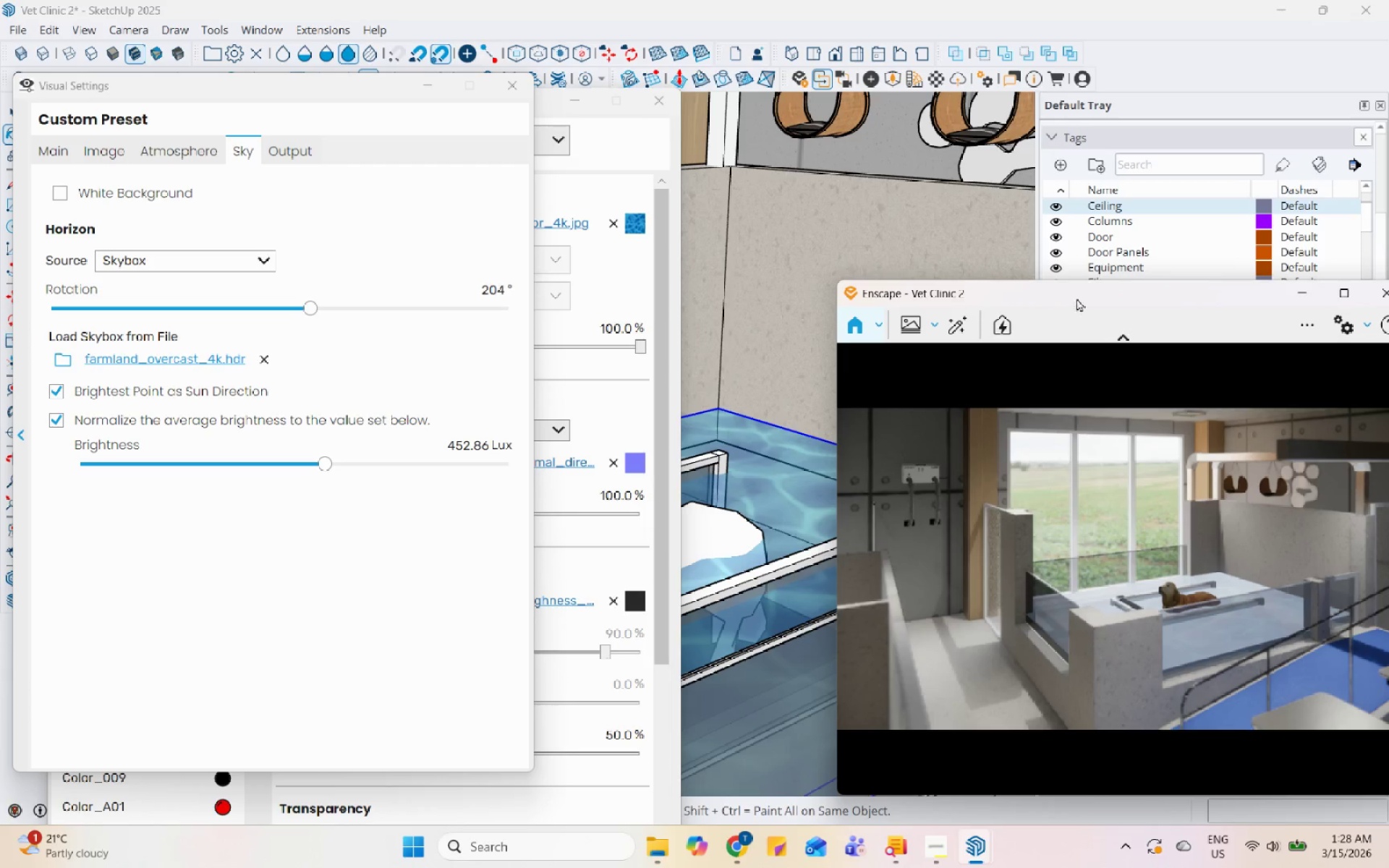 
left_click_drag(start_coordinate=[1088, 290], to_coordinate=[720, 112])
 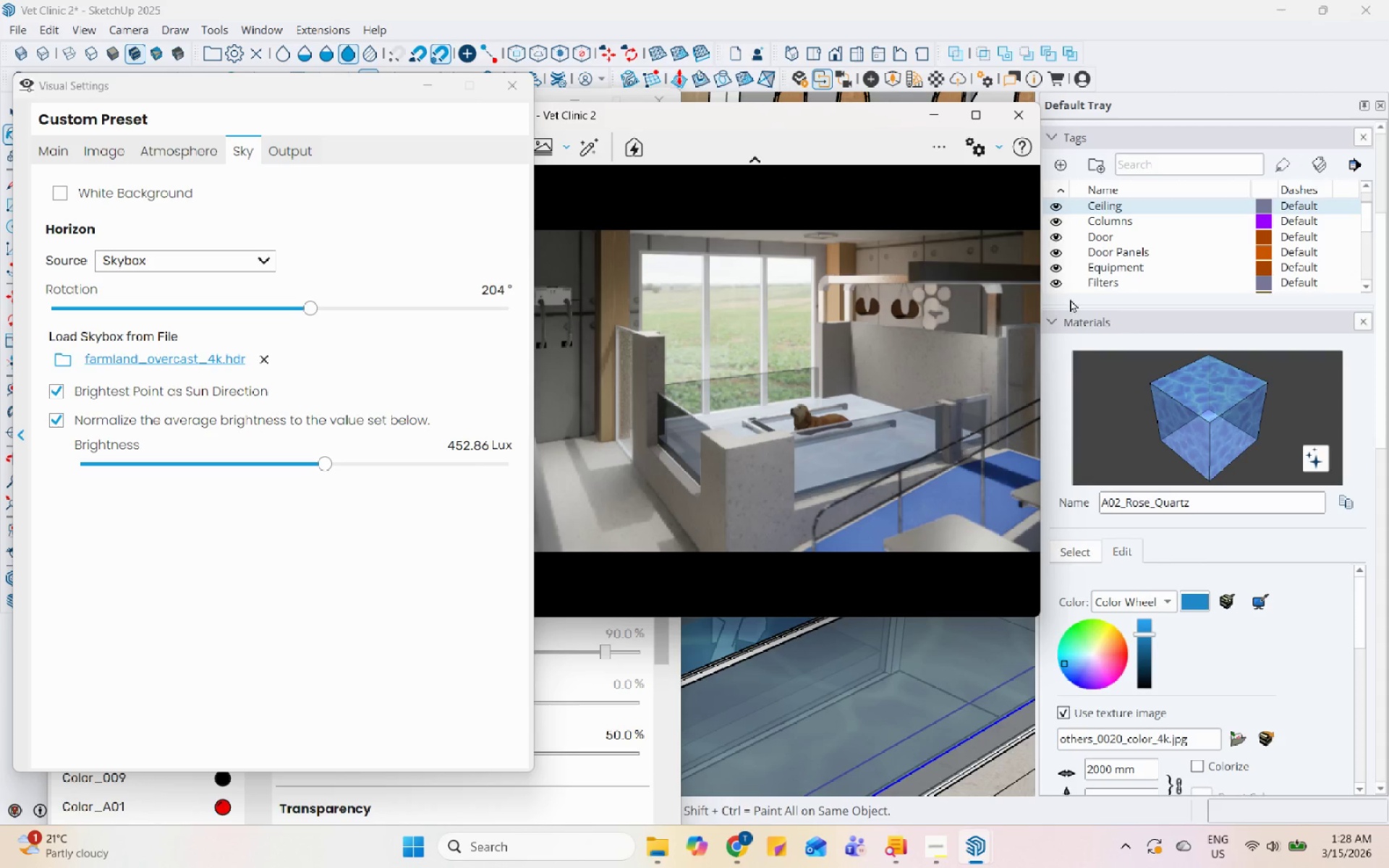 
scroll: coordinate [1144, 245], scroll_direction: up, amount: 5.0
 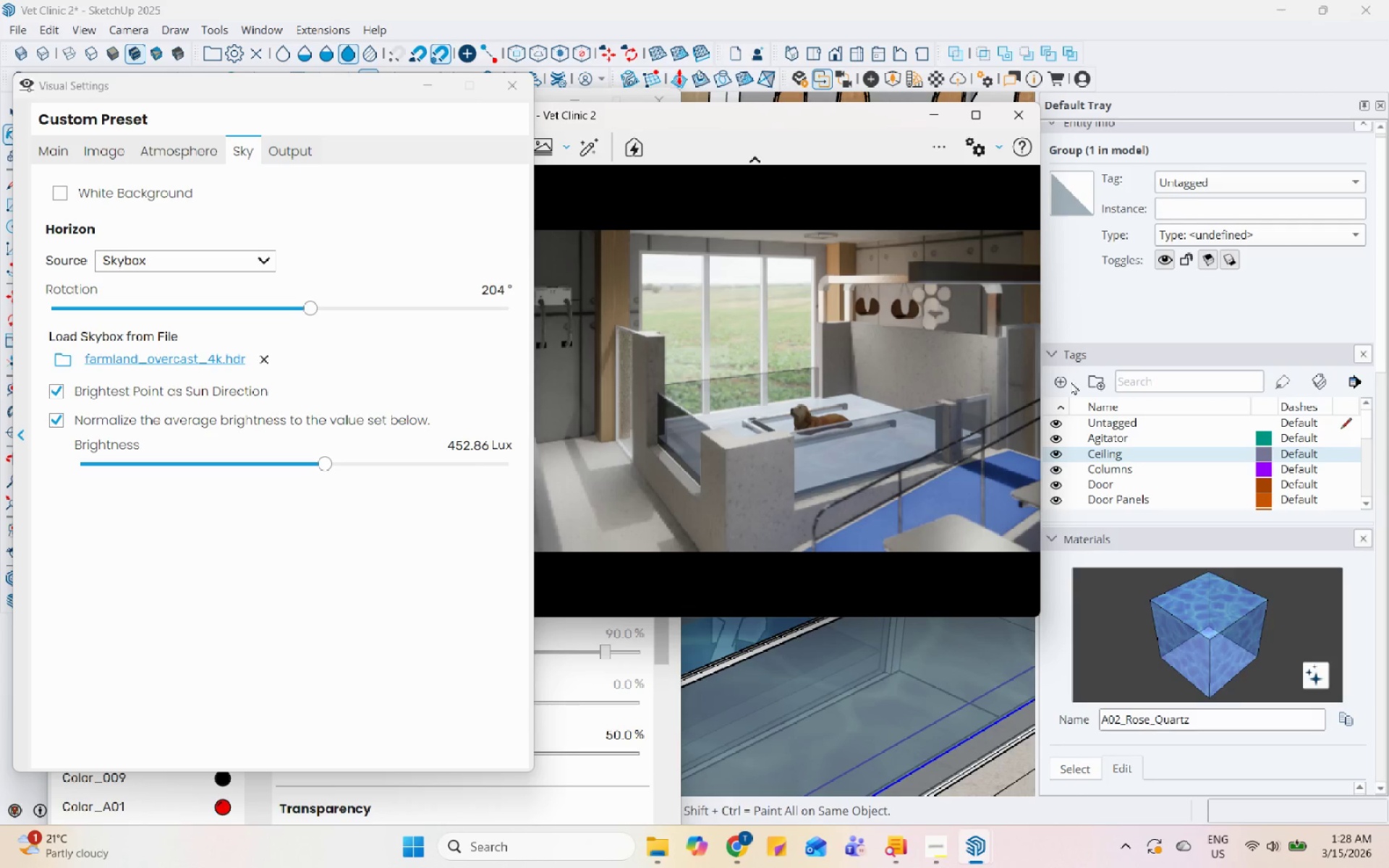 
scroll: coordinate [1203, 578], scroll_direction: down, amount: 5.0
 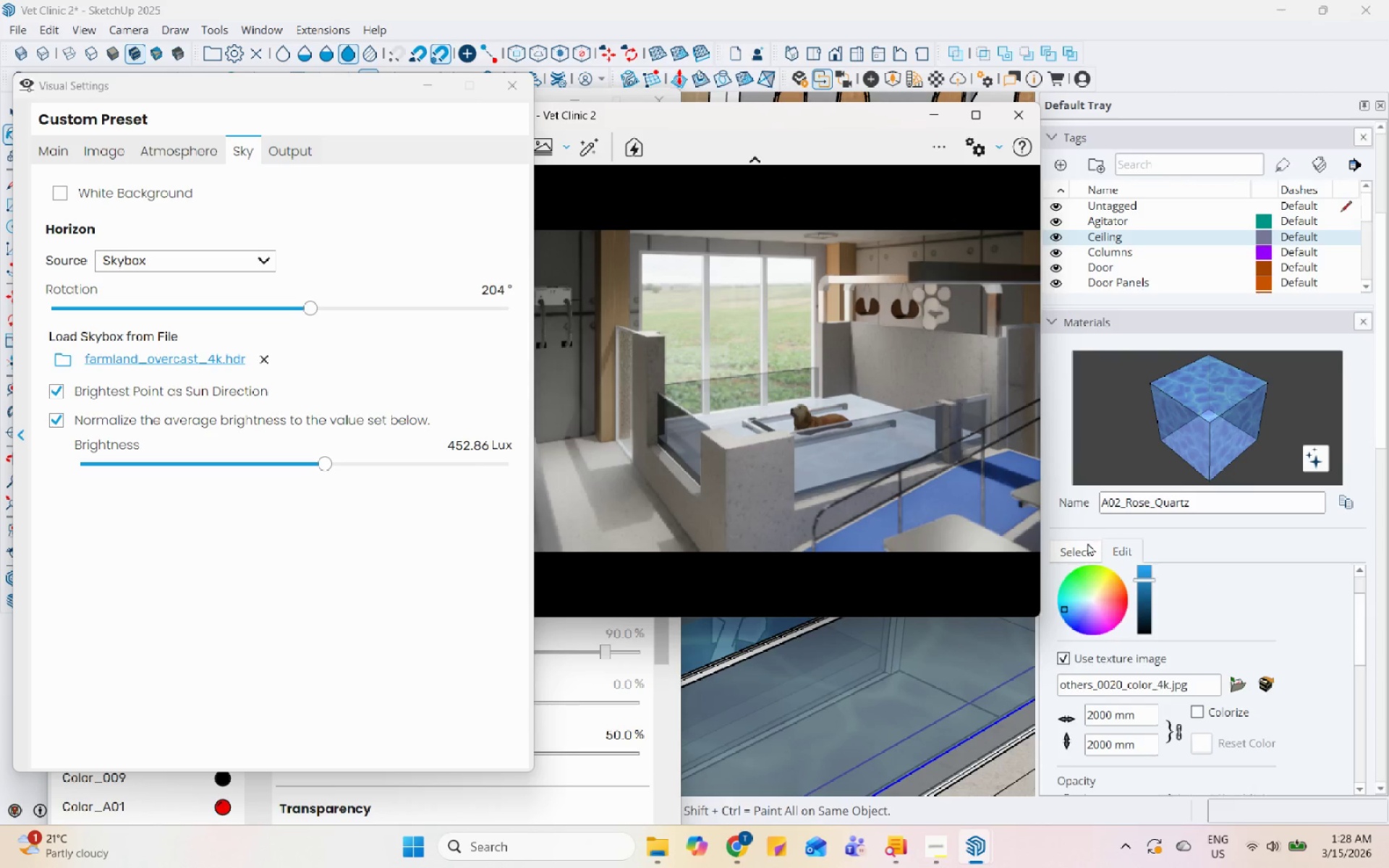 
left_click([1076, 551])
 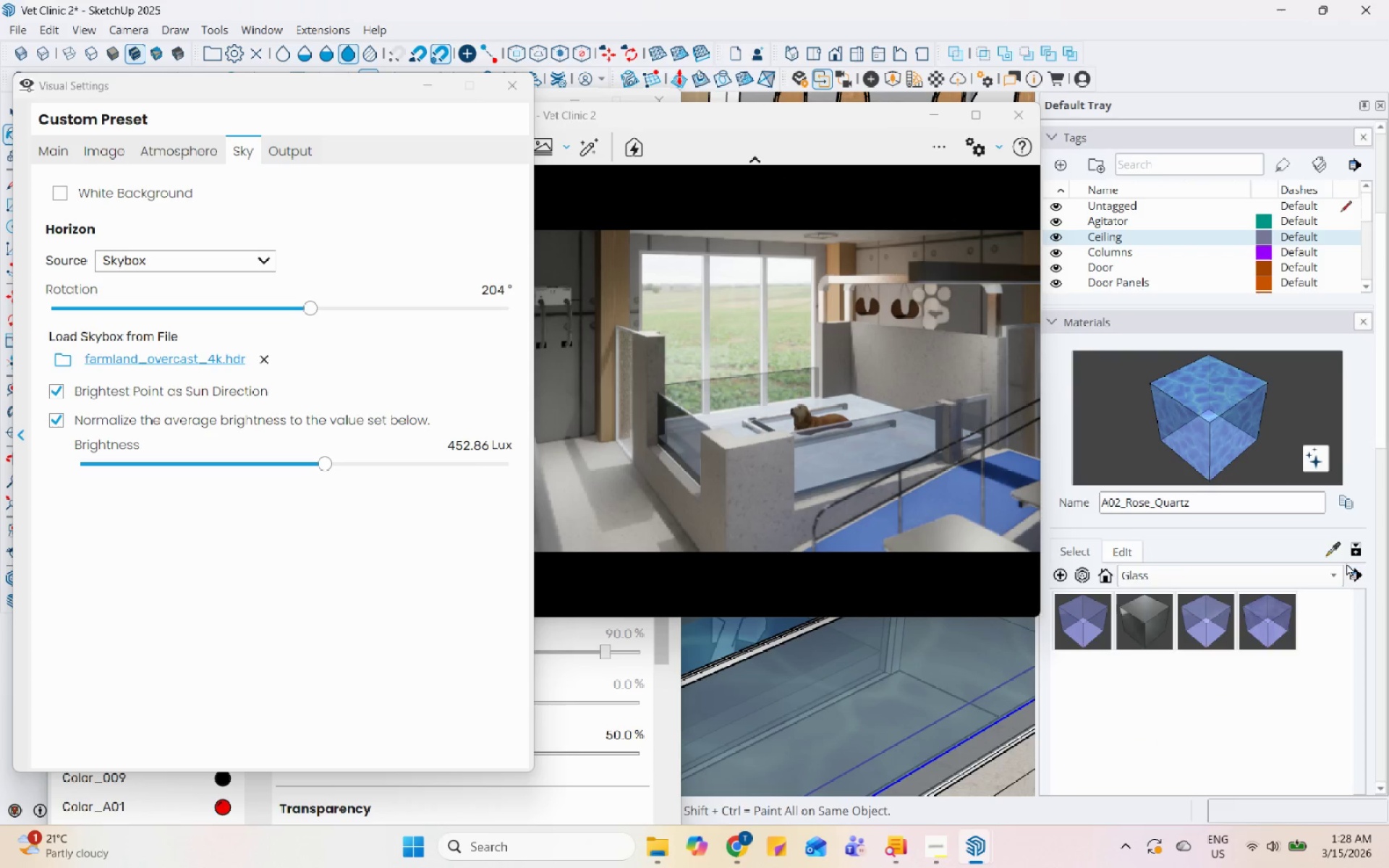 
left_click([1331, 544])
 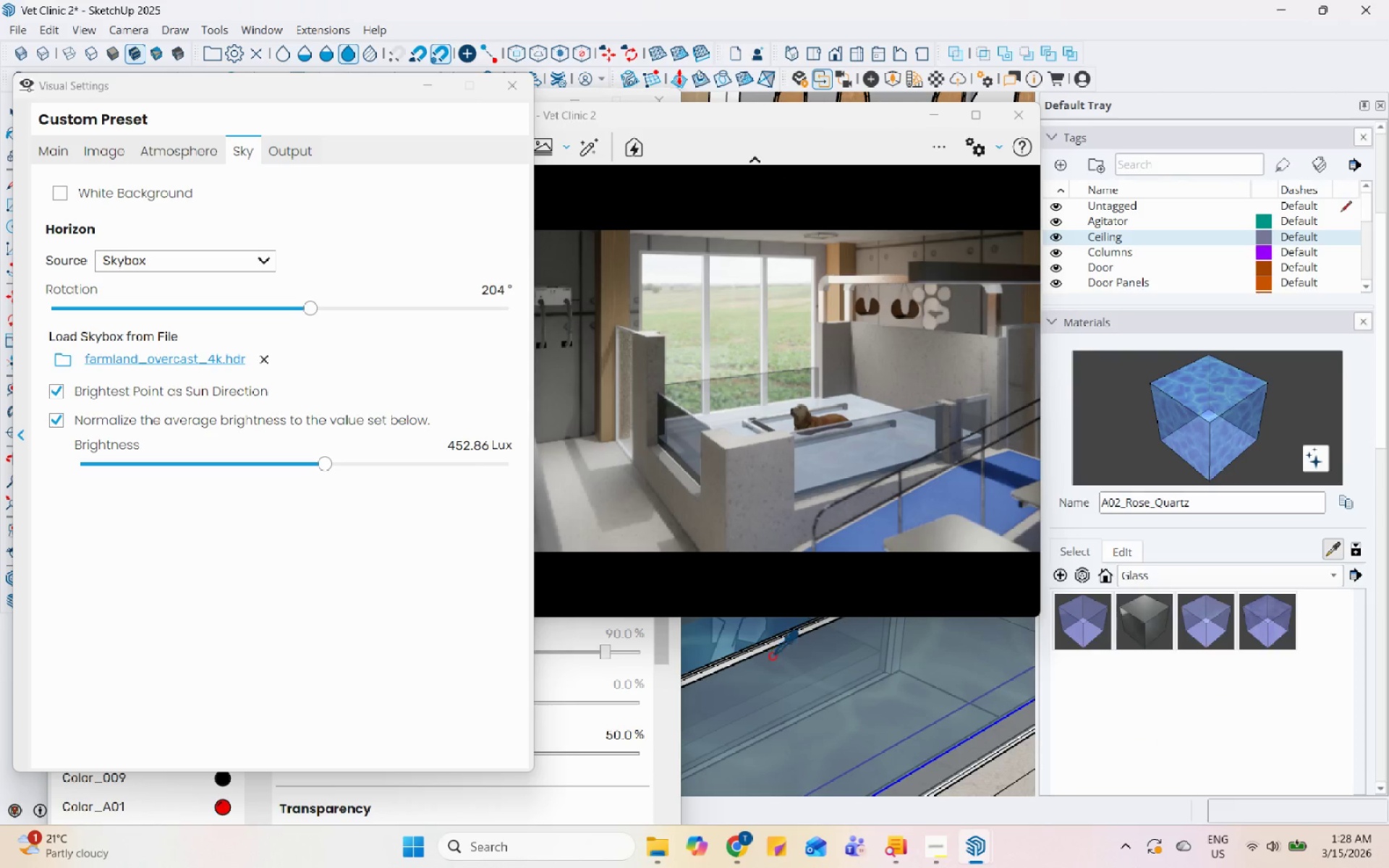 
left_click([711, 645])
 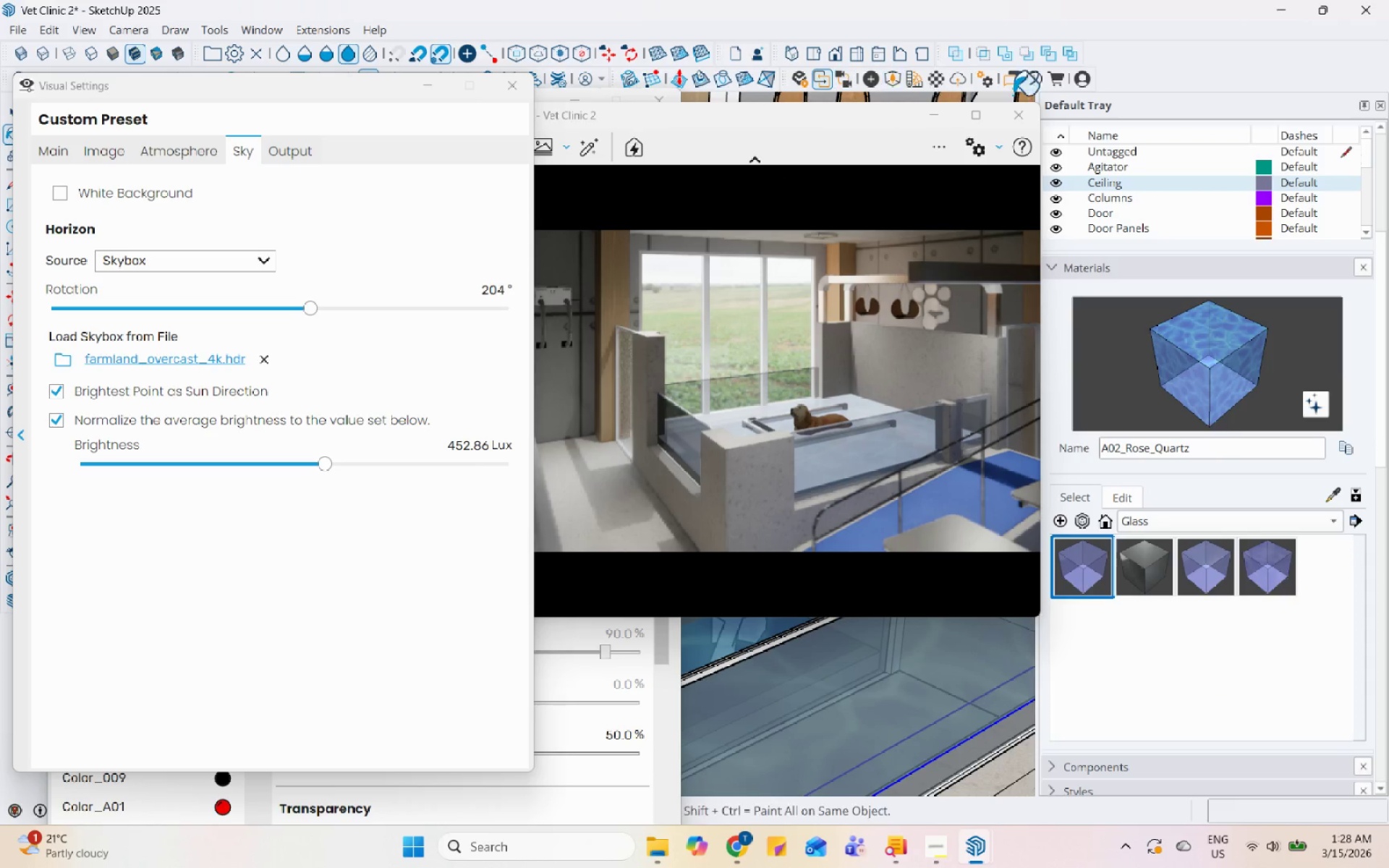 
double_click([934, 82])
 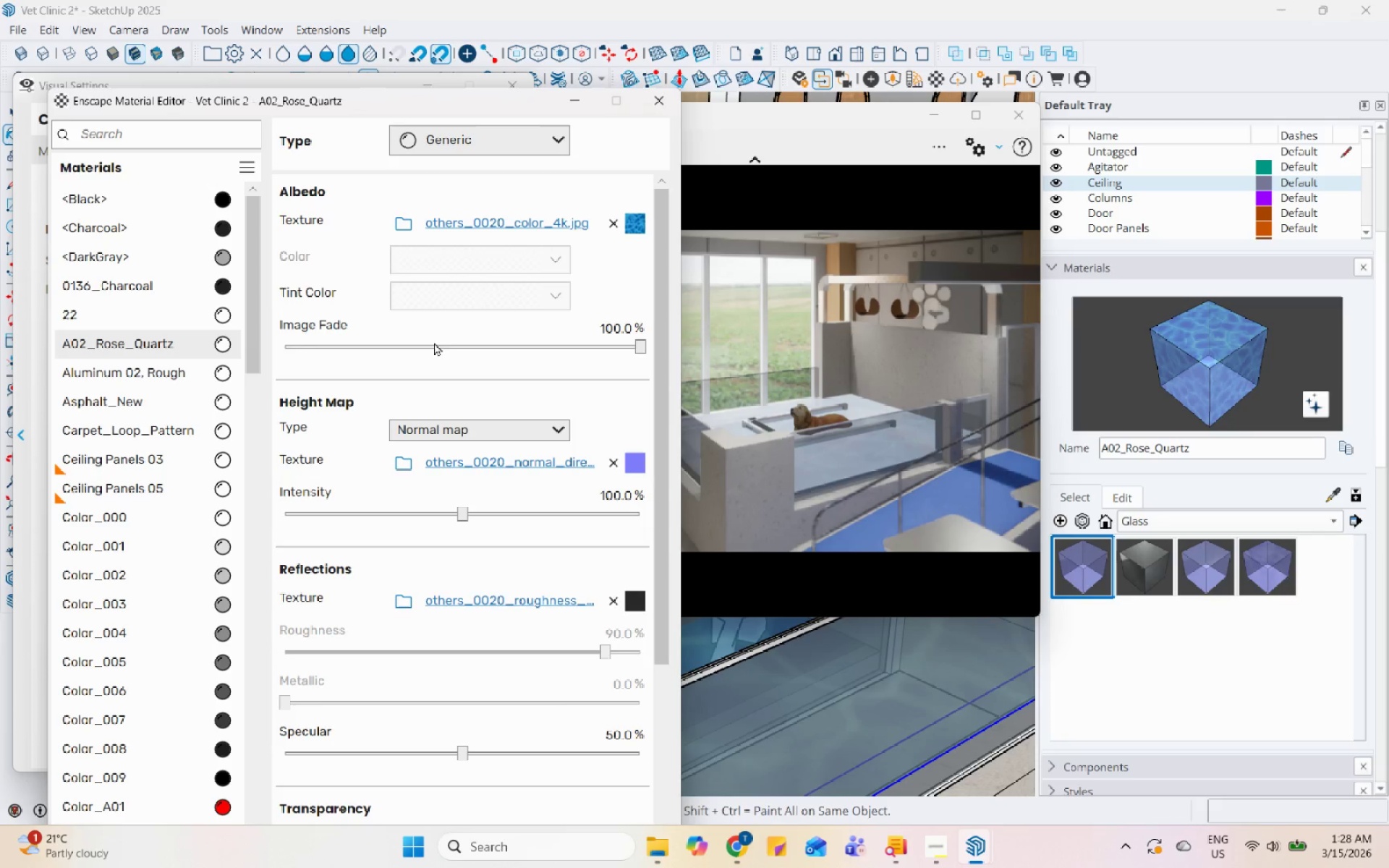 
left_click([495, 148])
 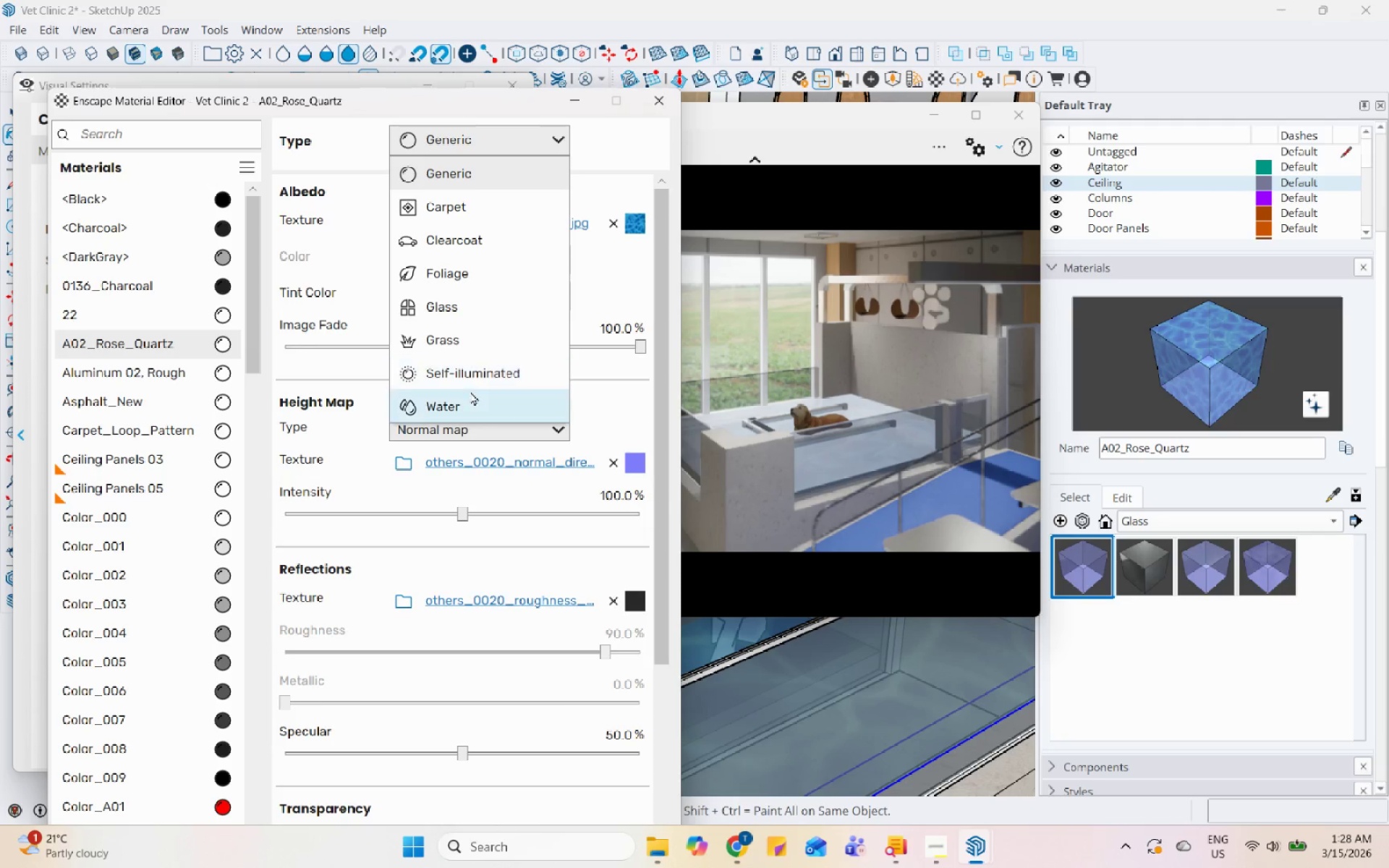 
left_click([470, 391])
 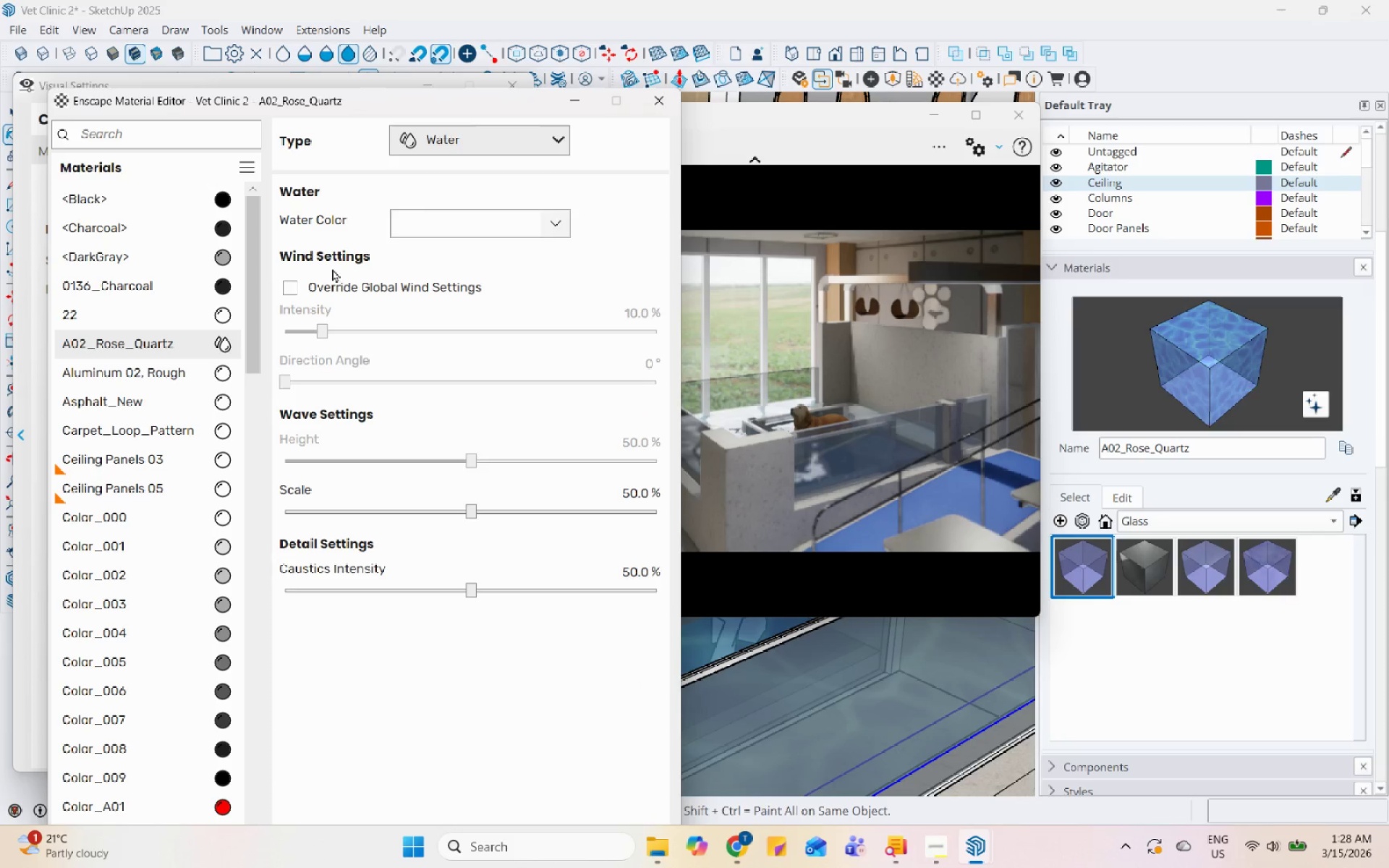 
left_click([509, 214])
 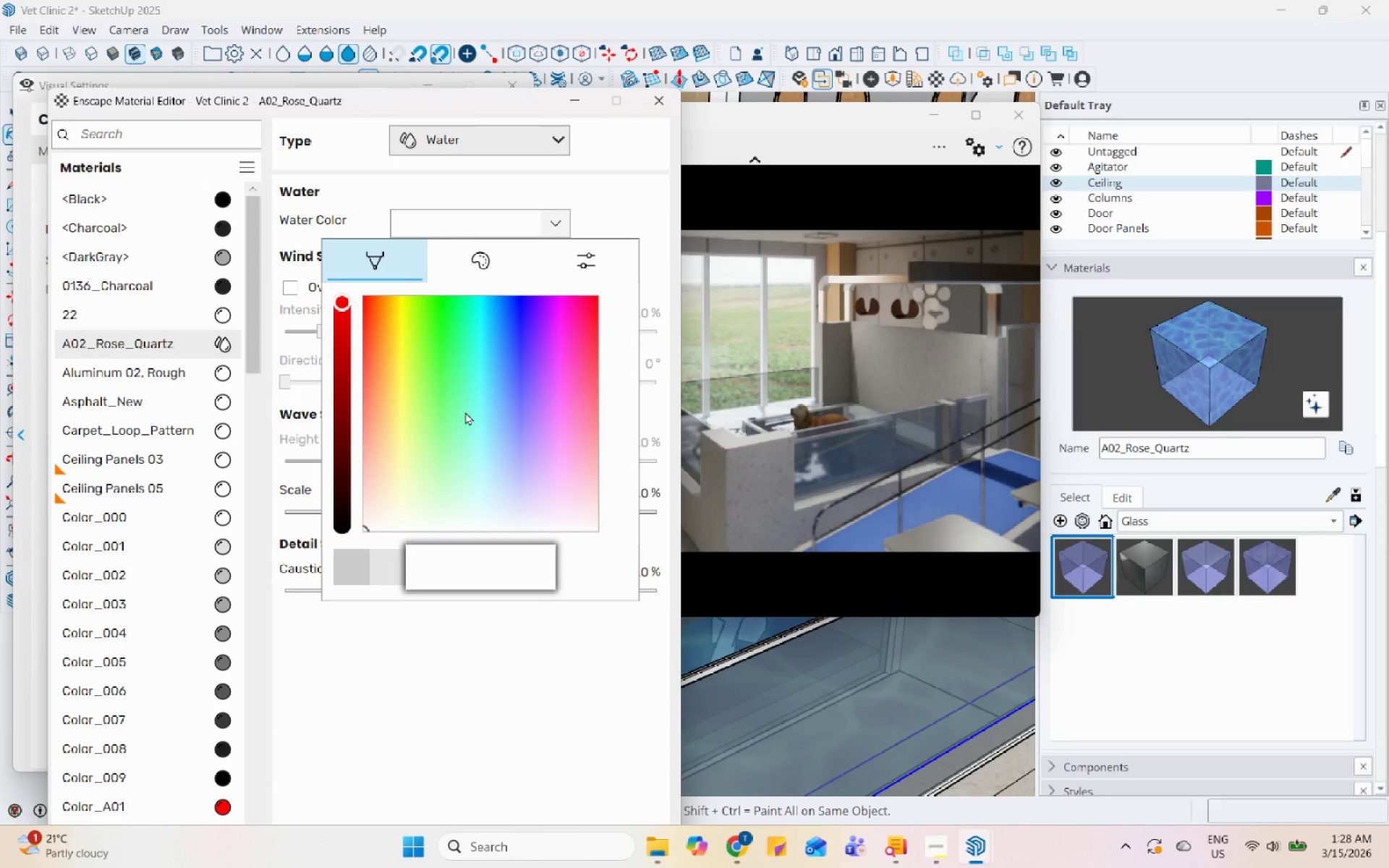 
left_click([517, 312])
 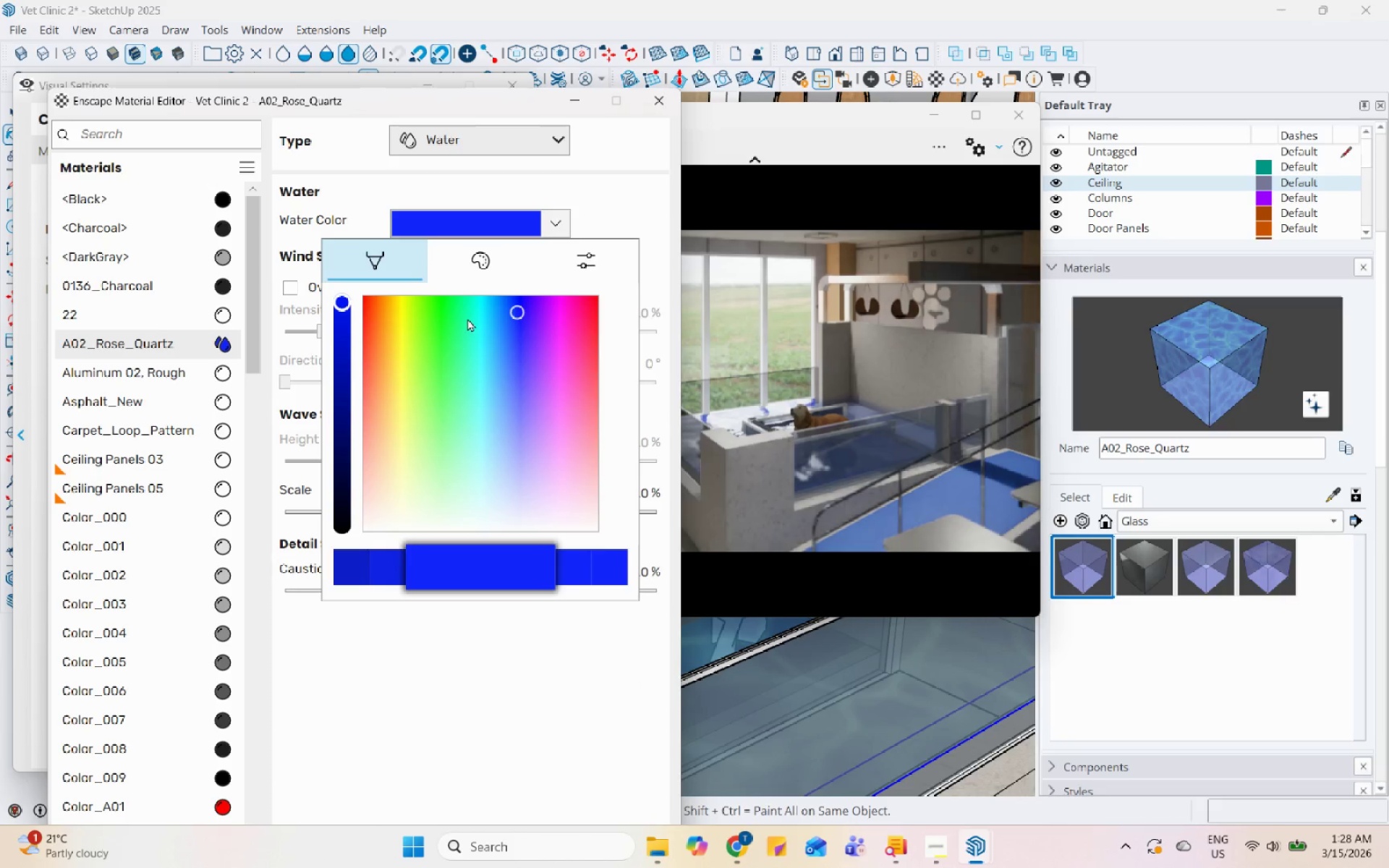 
left_click([467, 312])
 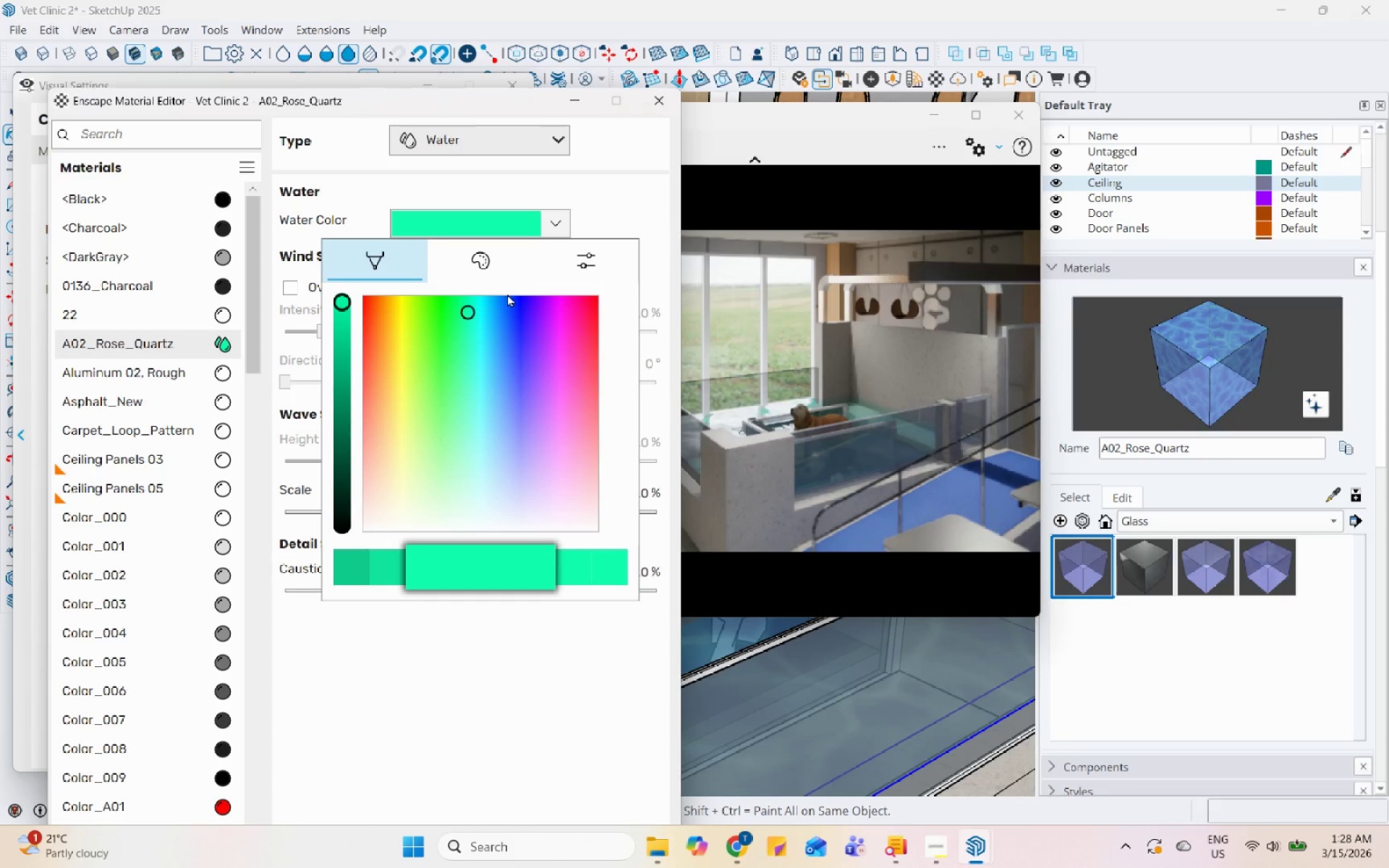 
double_click([512, 312])
 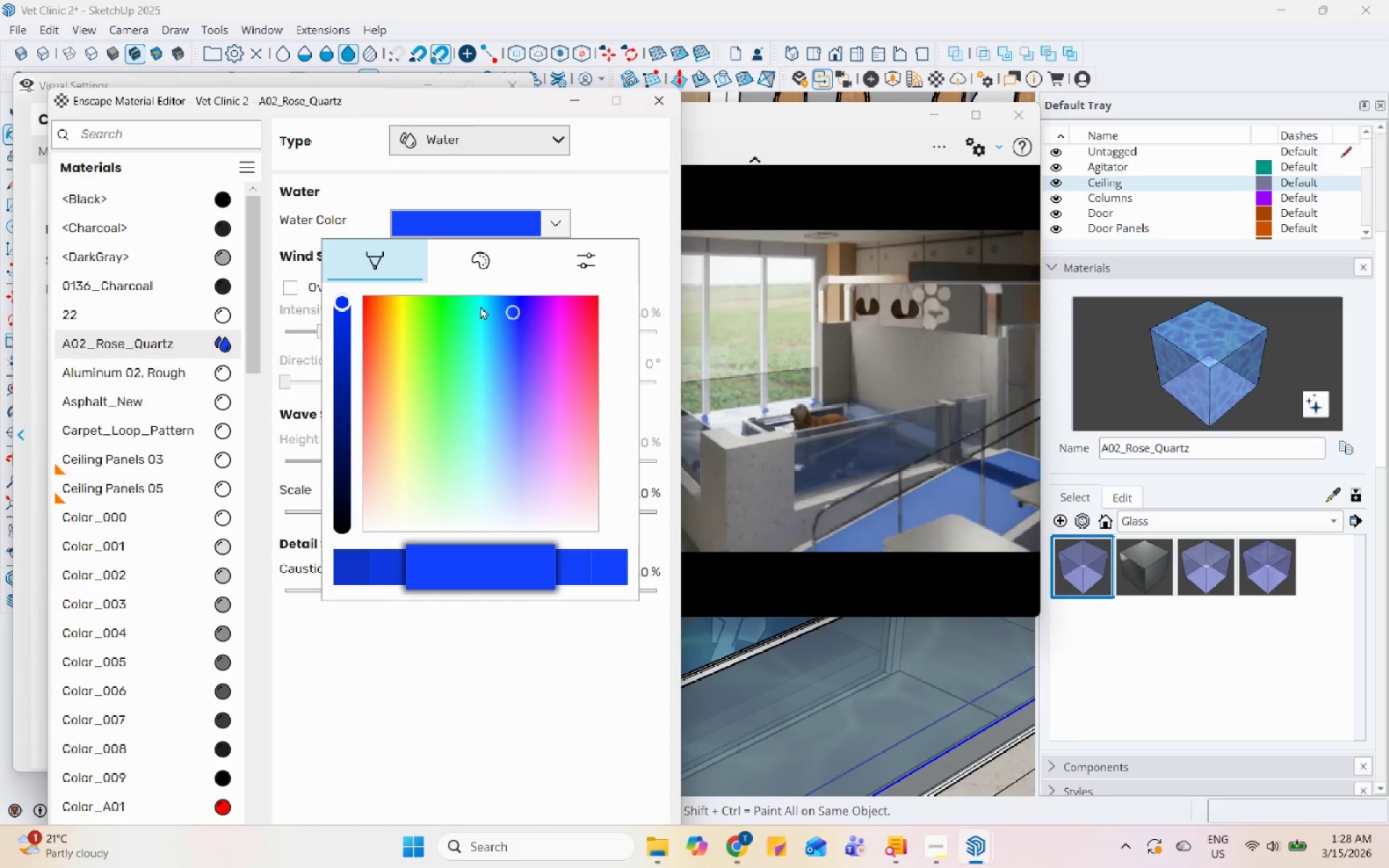 
left_click([488, 298])
 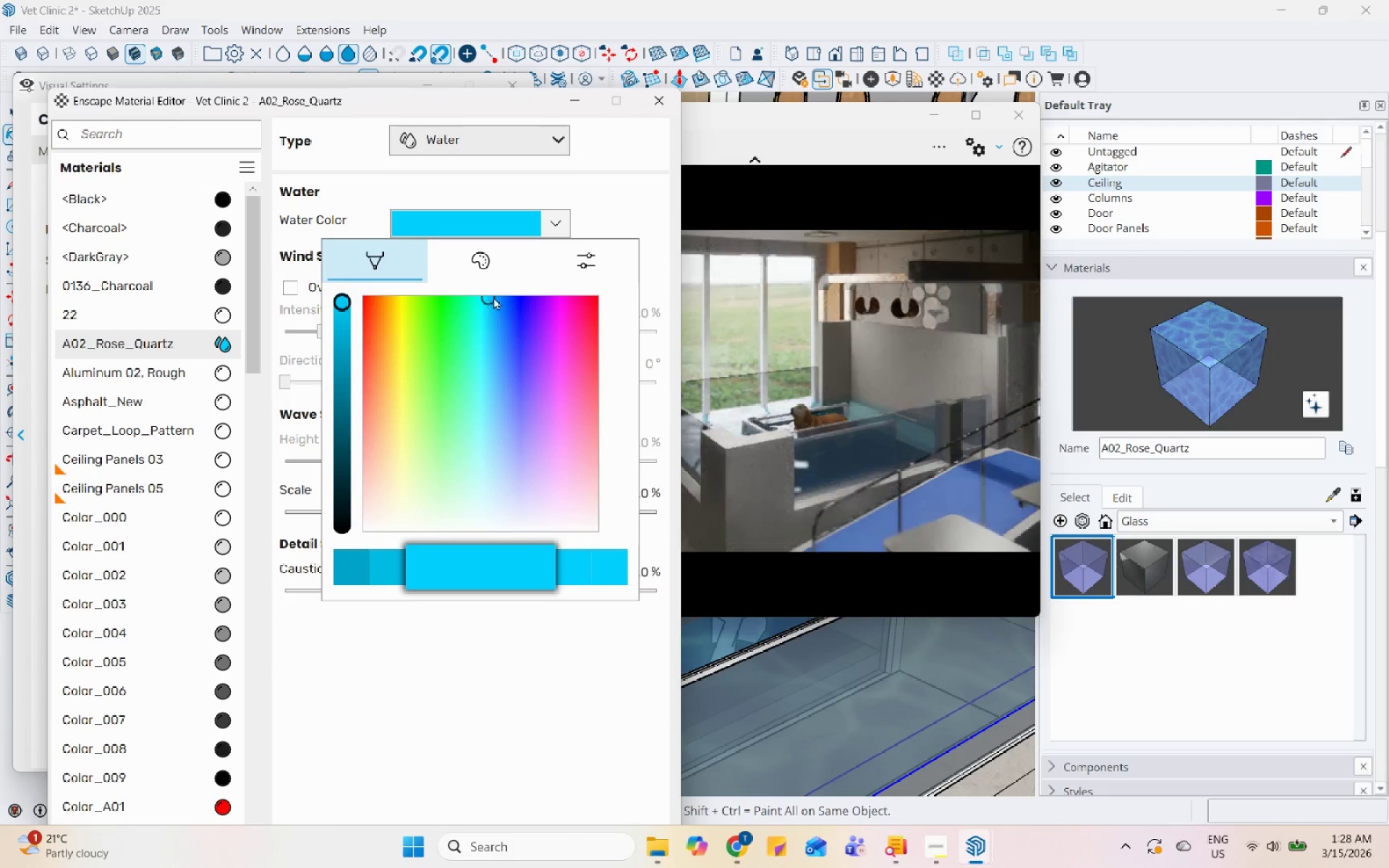 
left_click([511, 294])
 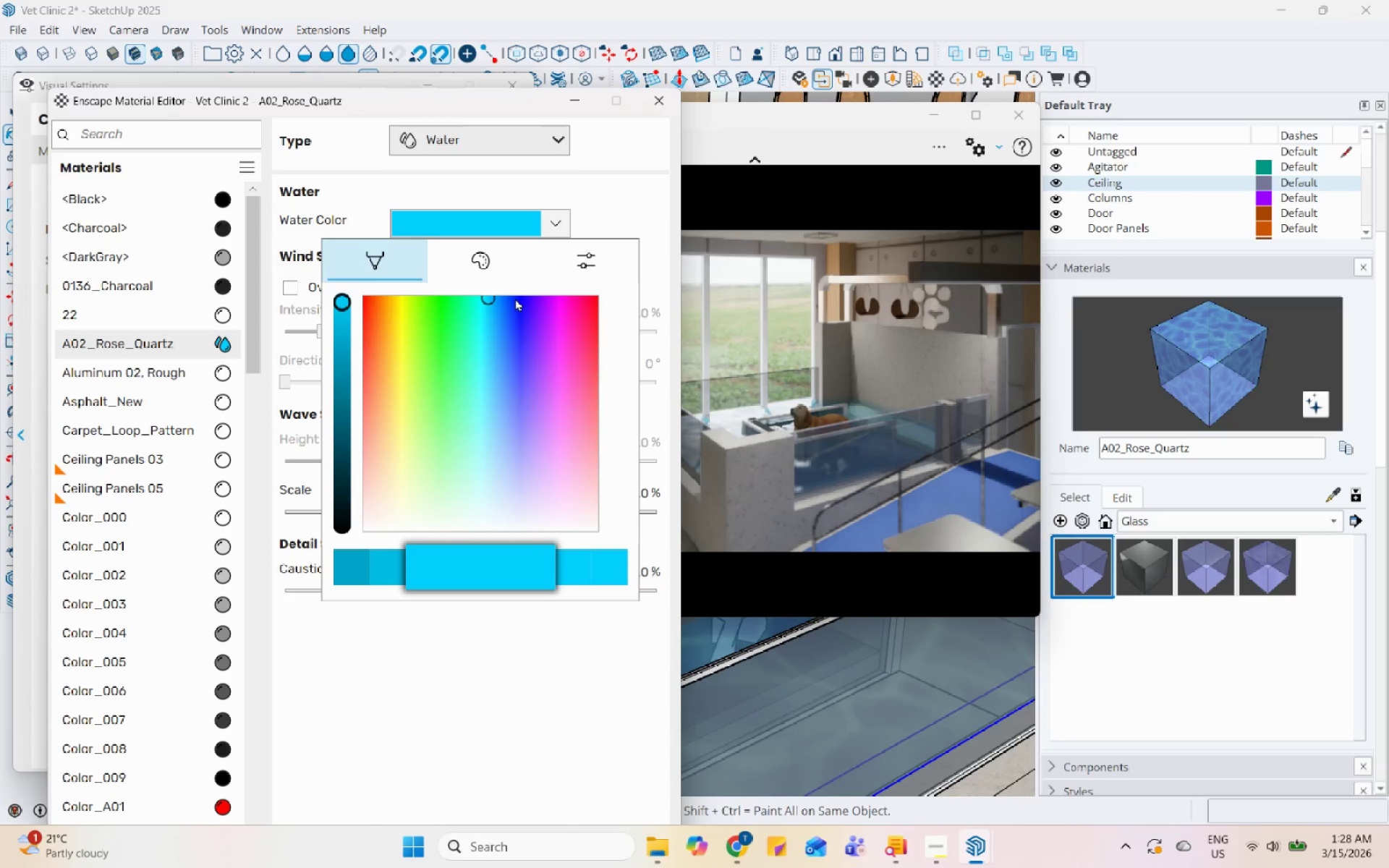 
left_click([522, 305])
 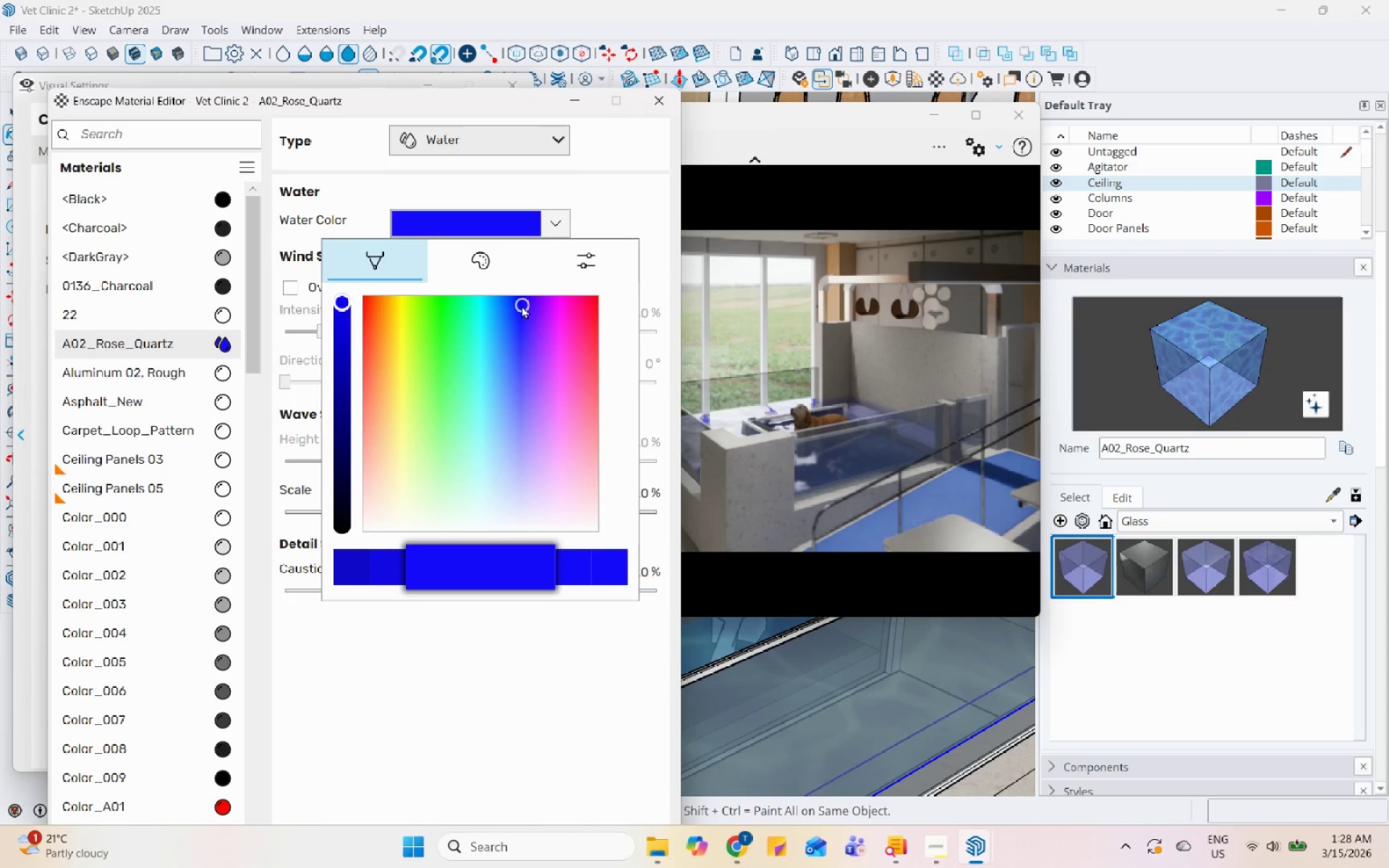 
left_click([440, 702])
 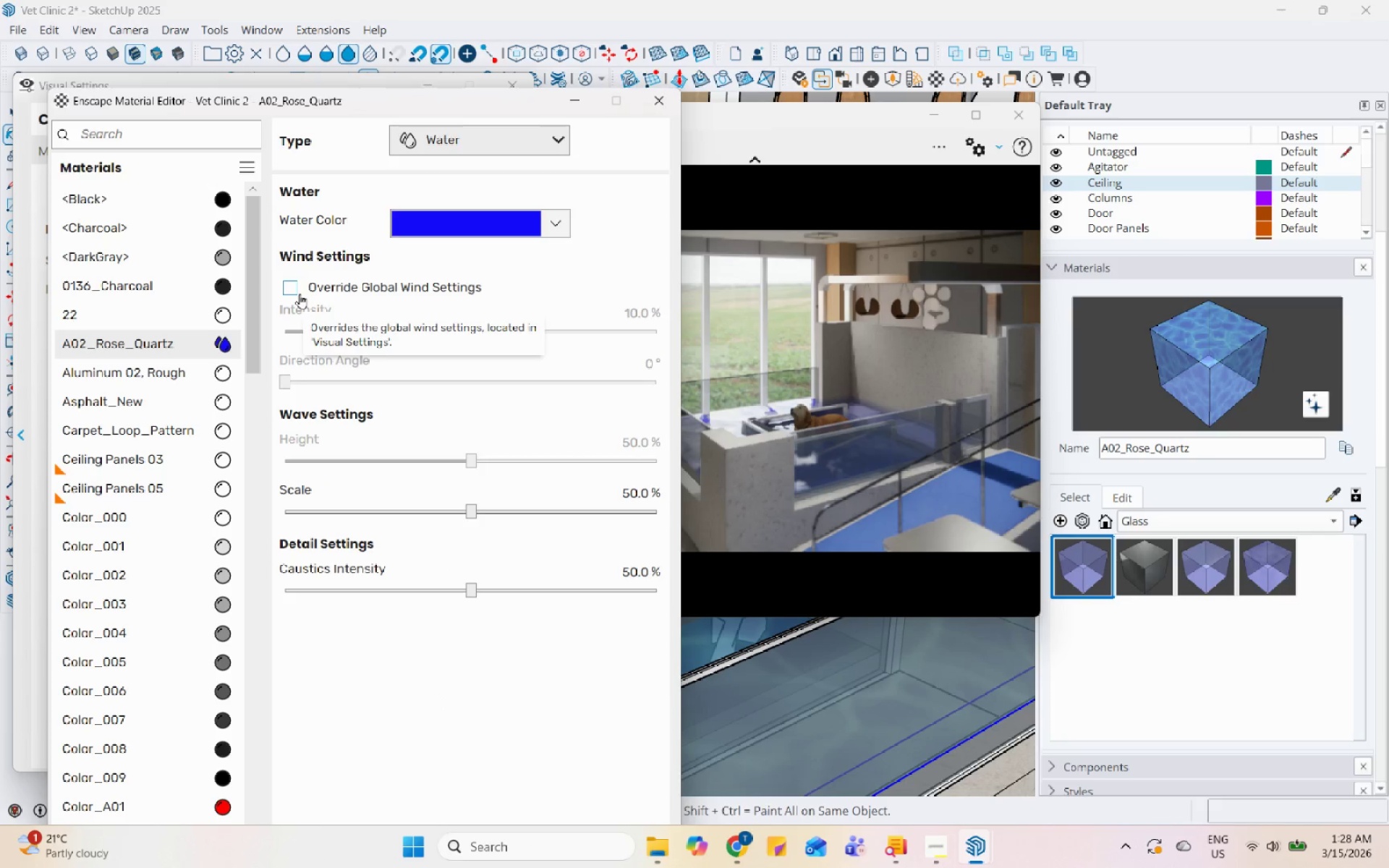 
left_click([300, 294])
 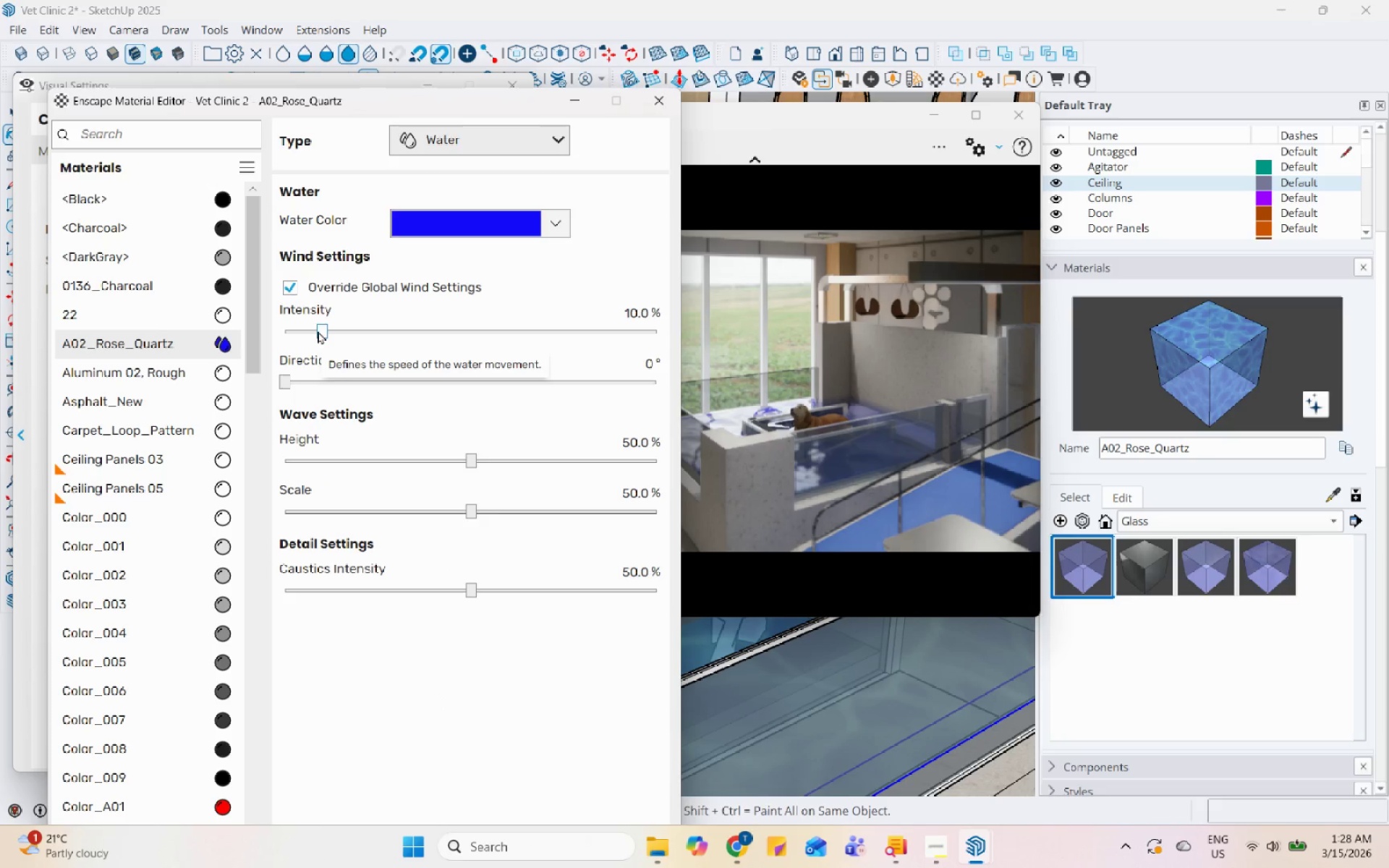 
left_click_drag(start_coordinate=[320, 333], to_coordinate=[349, 334])
 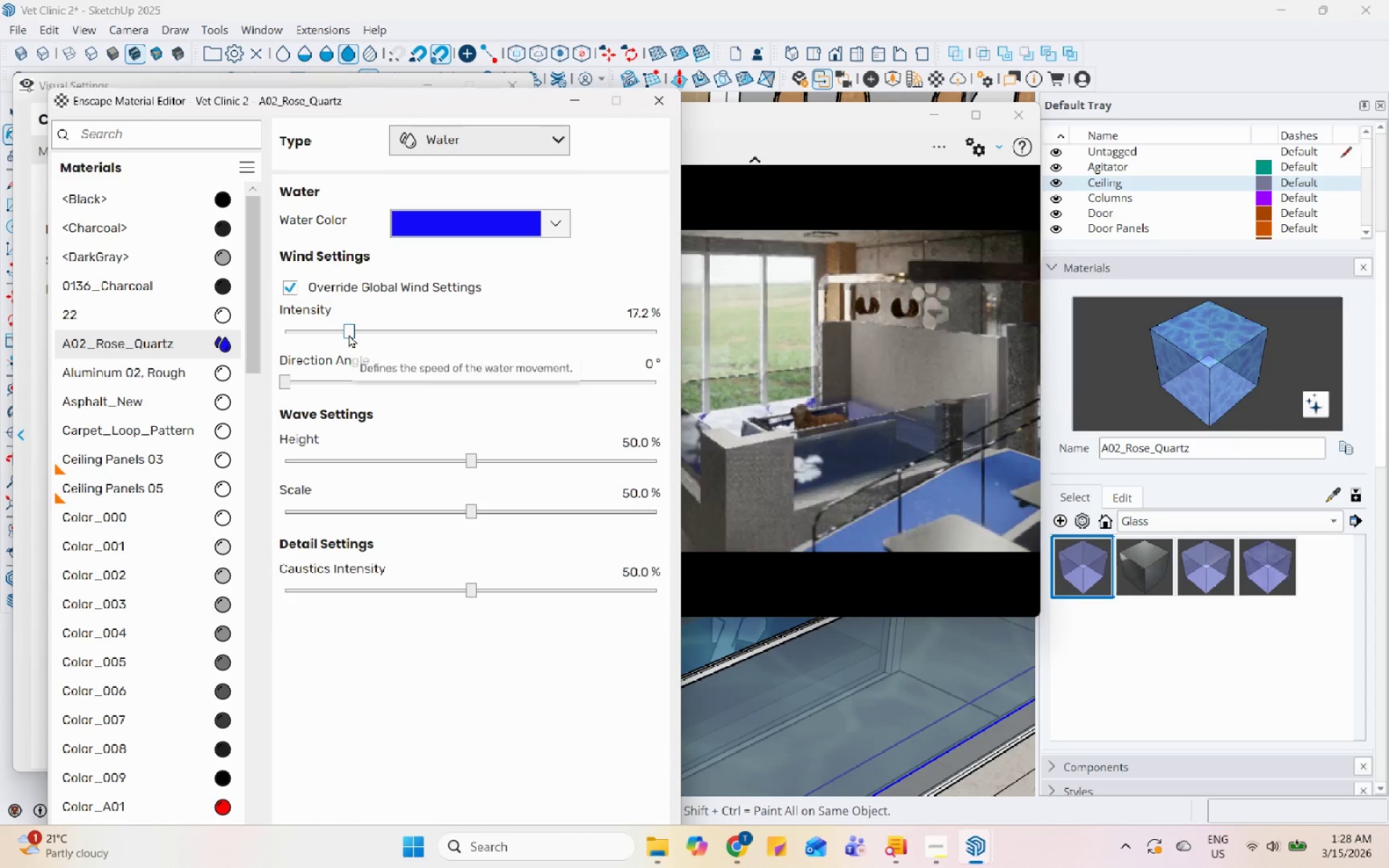 
left_click_drag(start_coordinate=[349, 334], to_coordinate=[448, 333])
 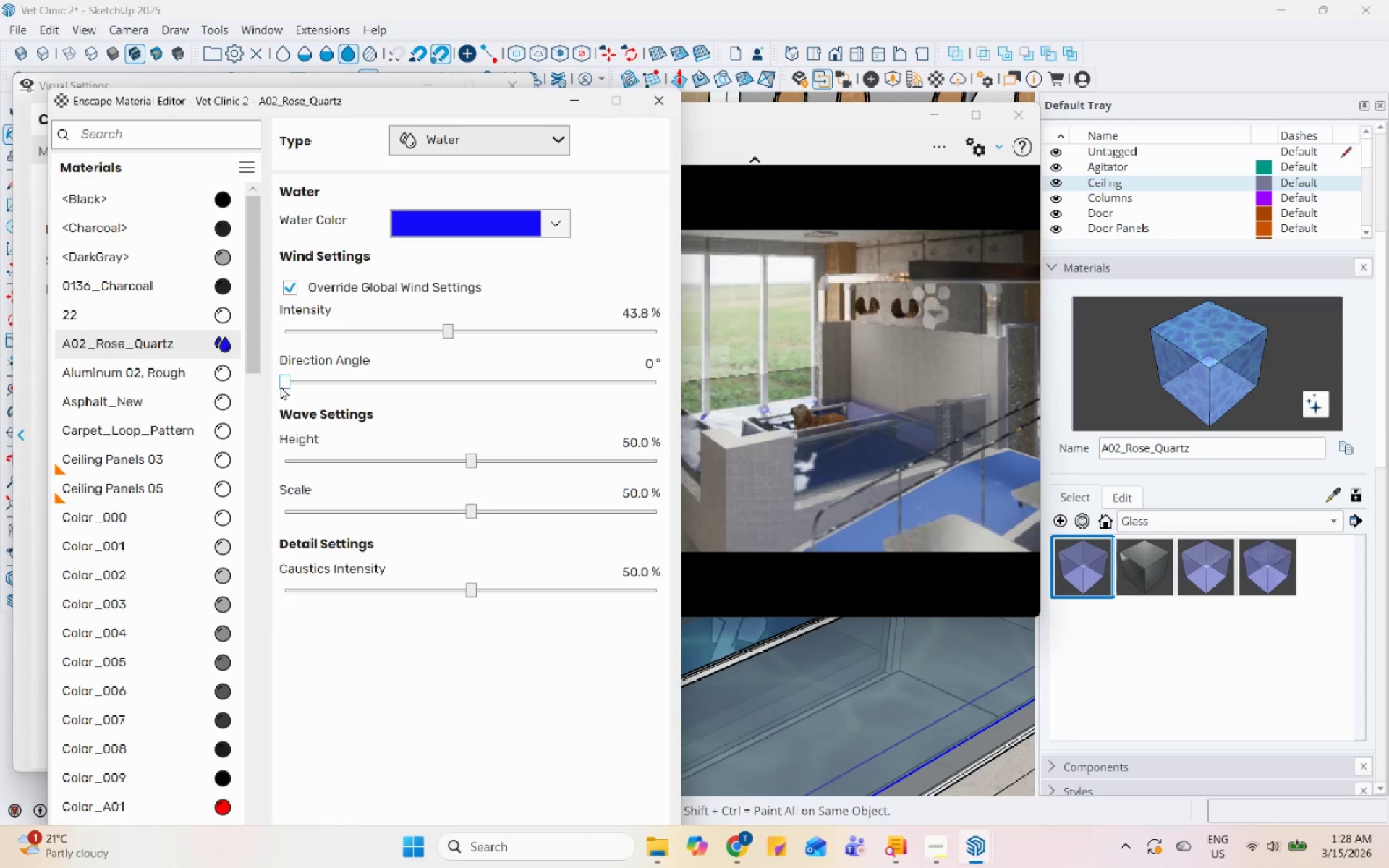 
left_click_drag(start_coordinate=[281, 383], to_coordinate=[375, 370])
 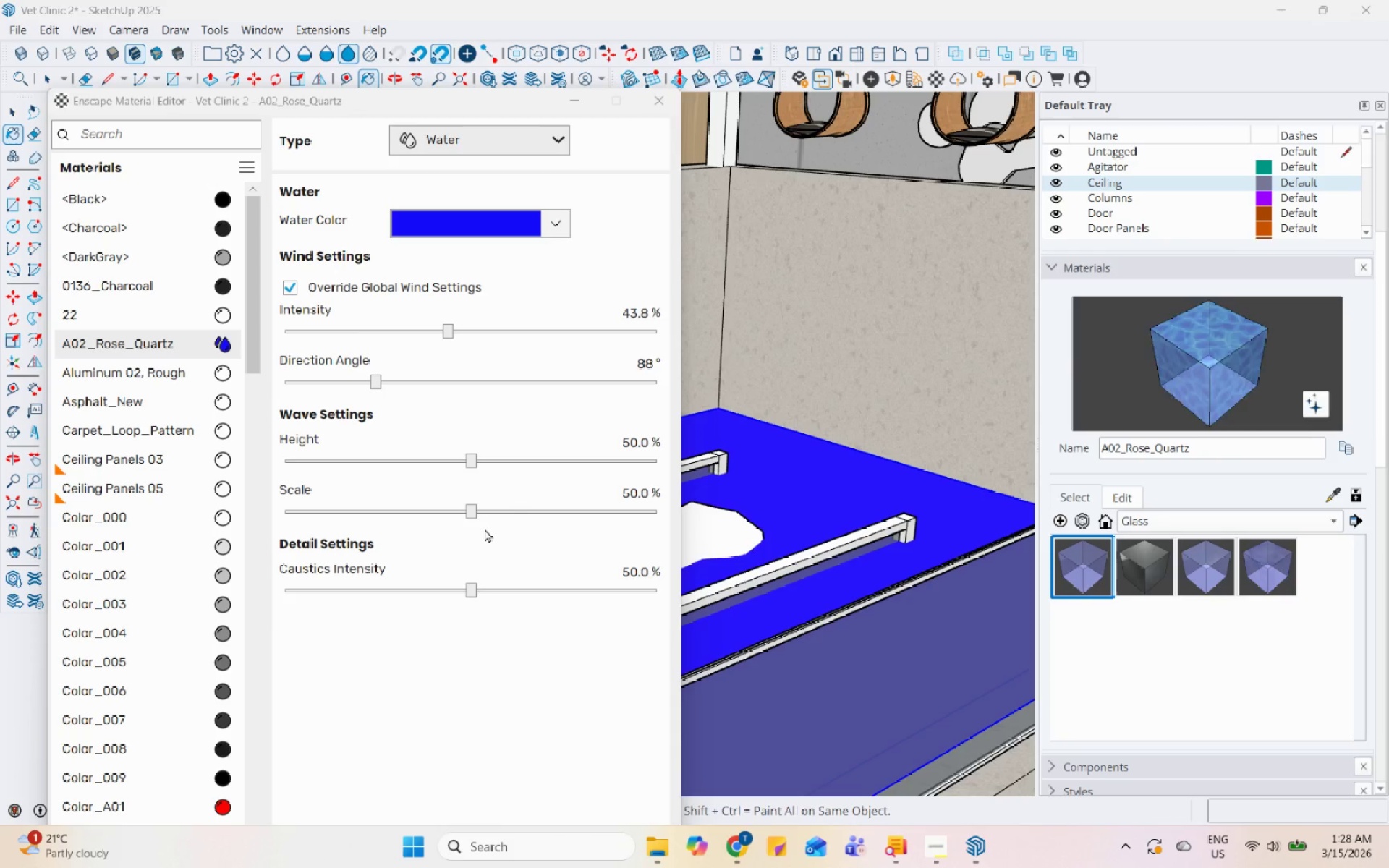 
wait(5.39)
 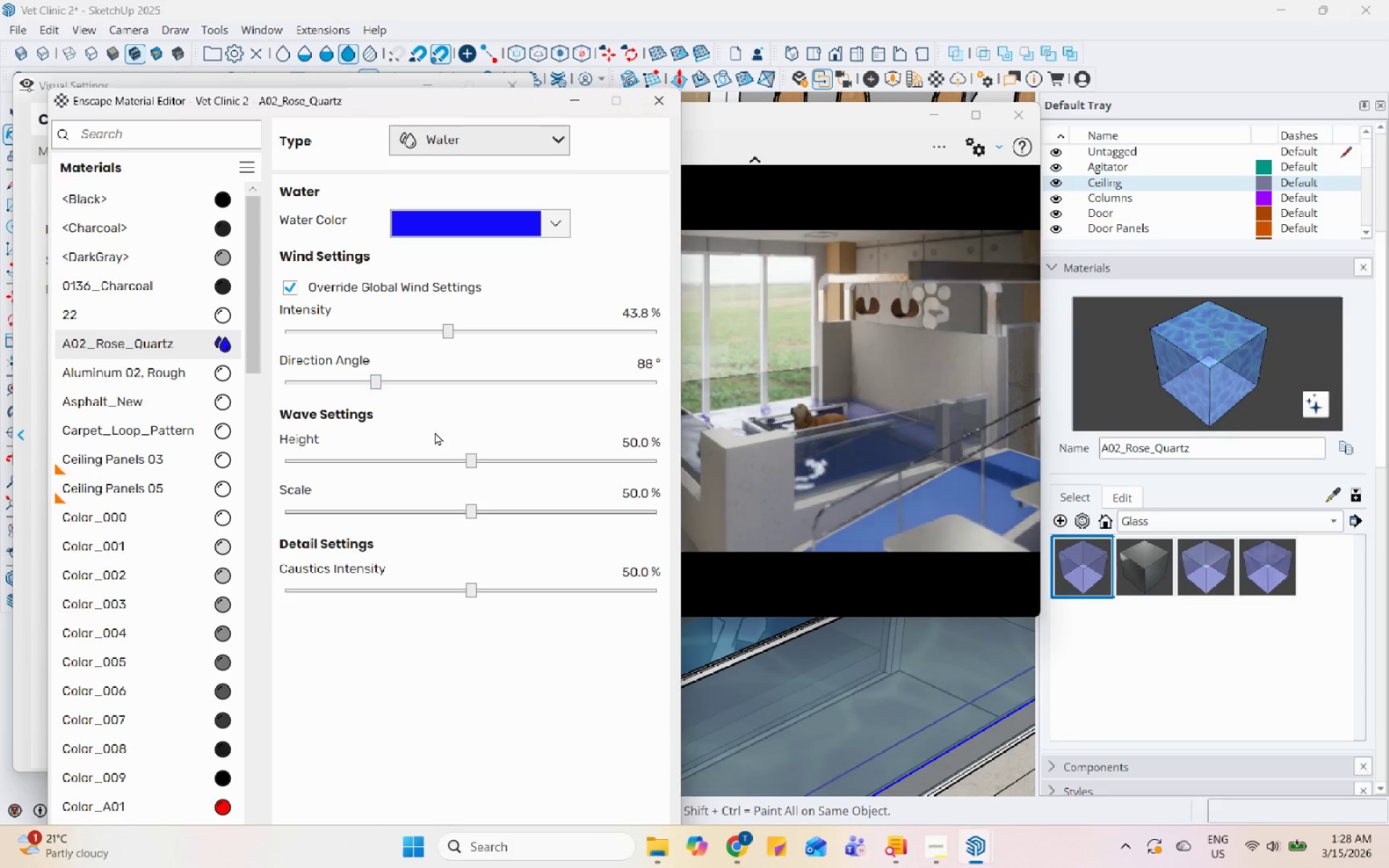 
left_click([945, 846])